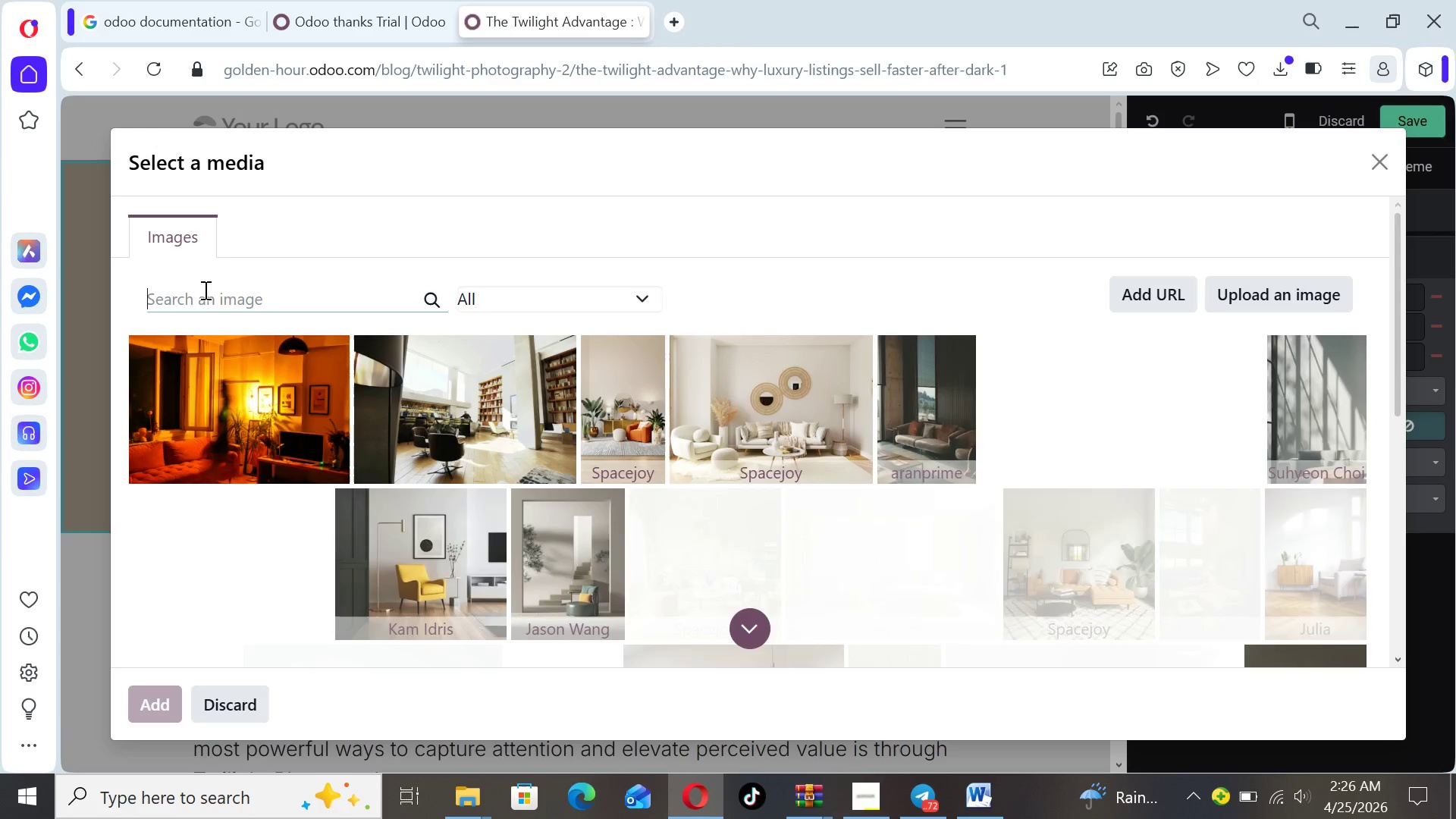 
type(exterior hose twilight image)
 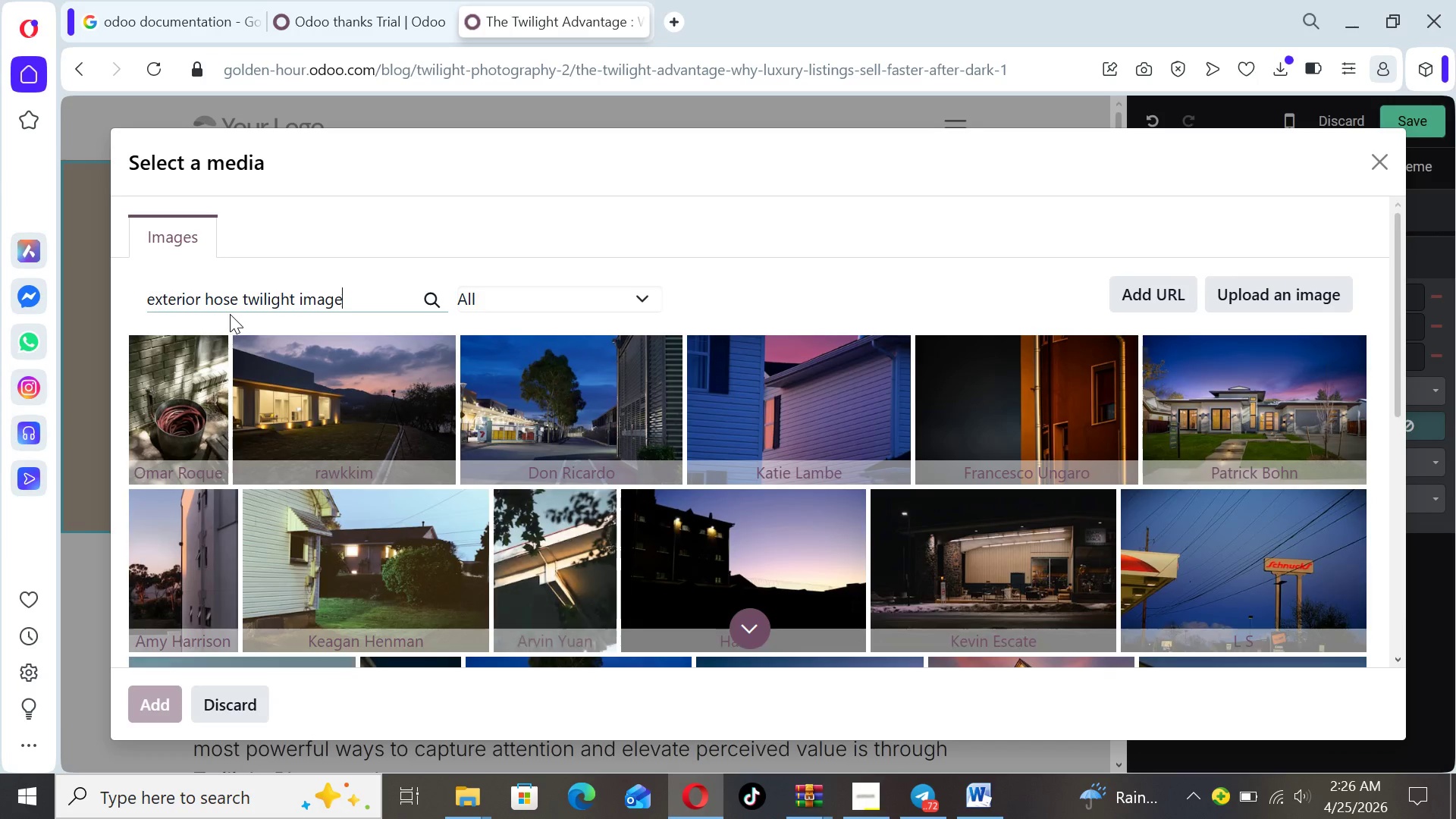 
wait(6.45)
 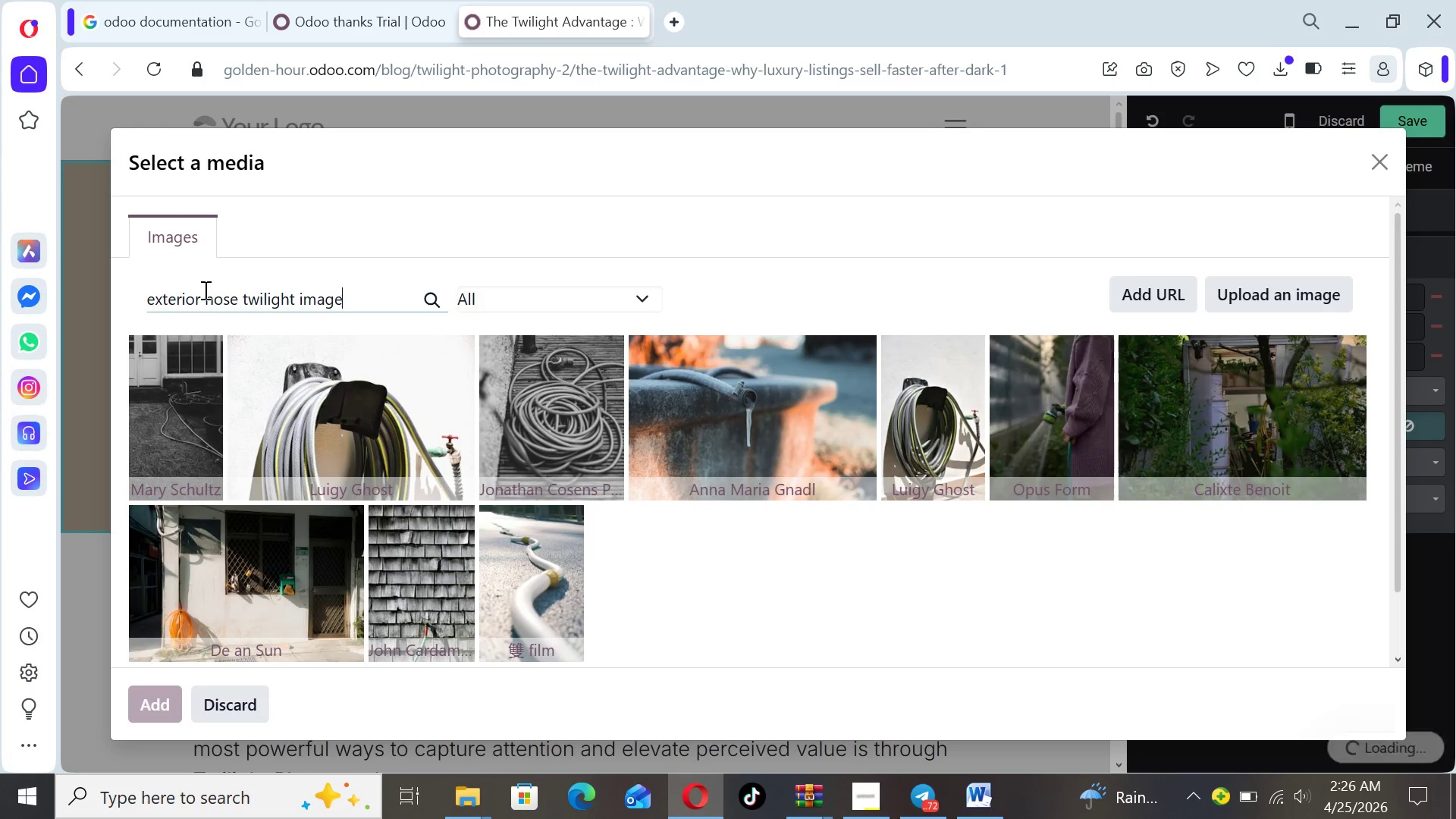 
left_click([226, 295])
 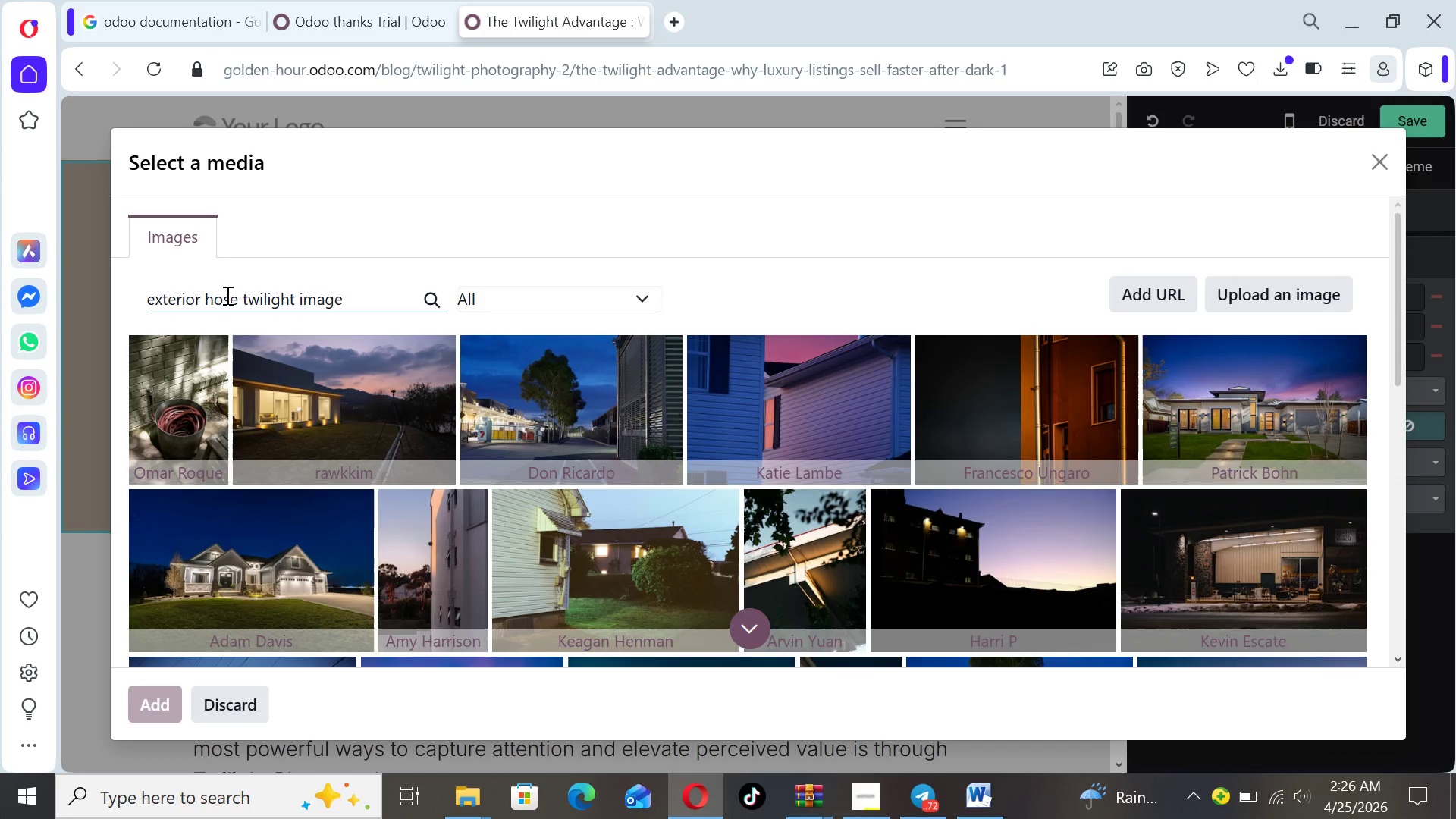 
key(U)
 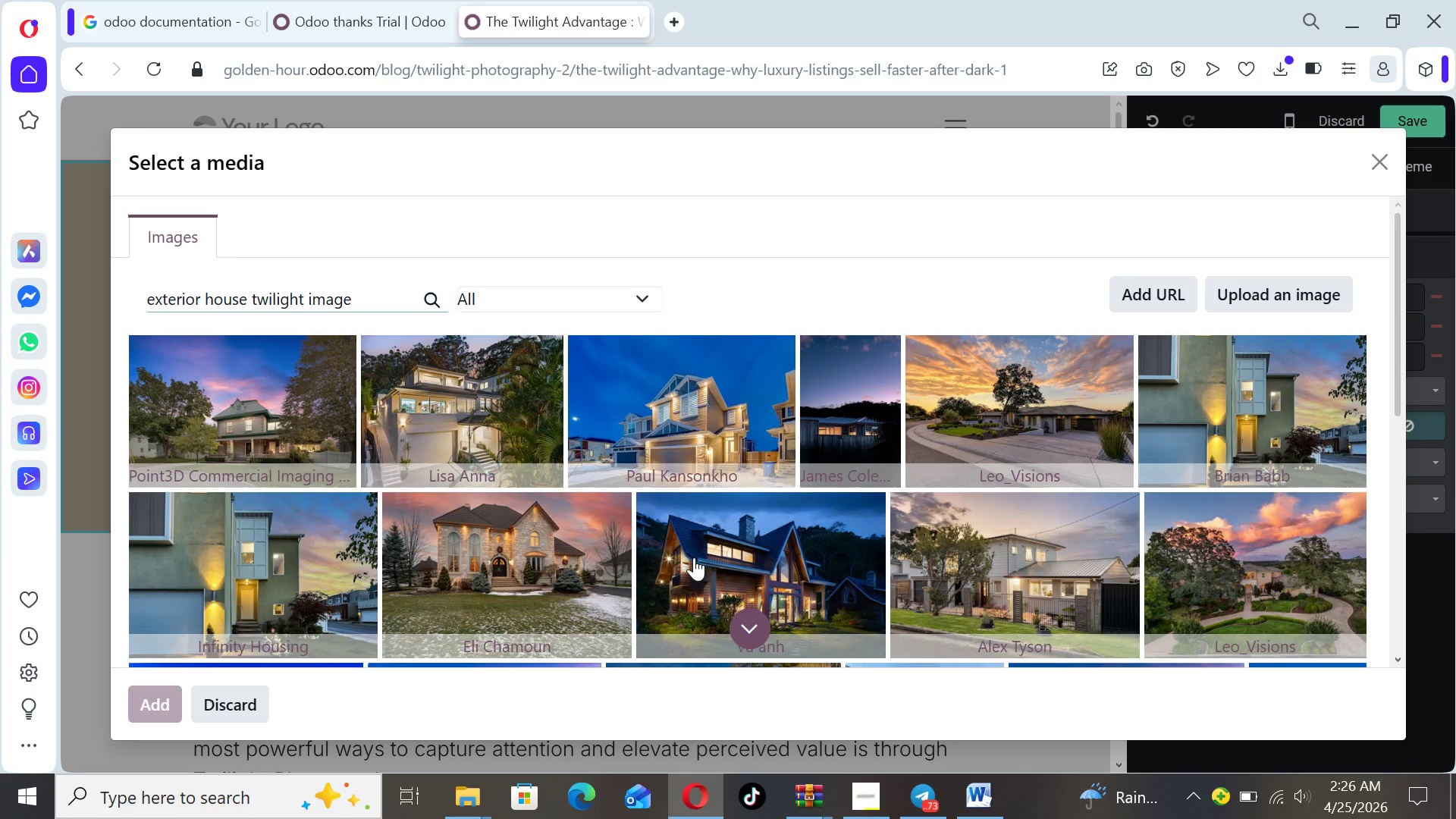 
wait(13.22)
 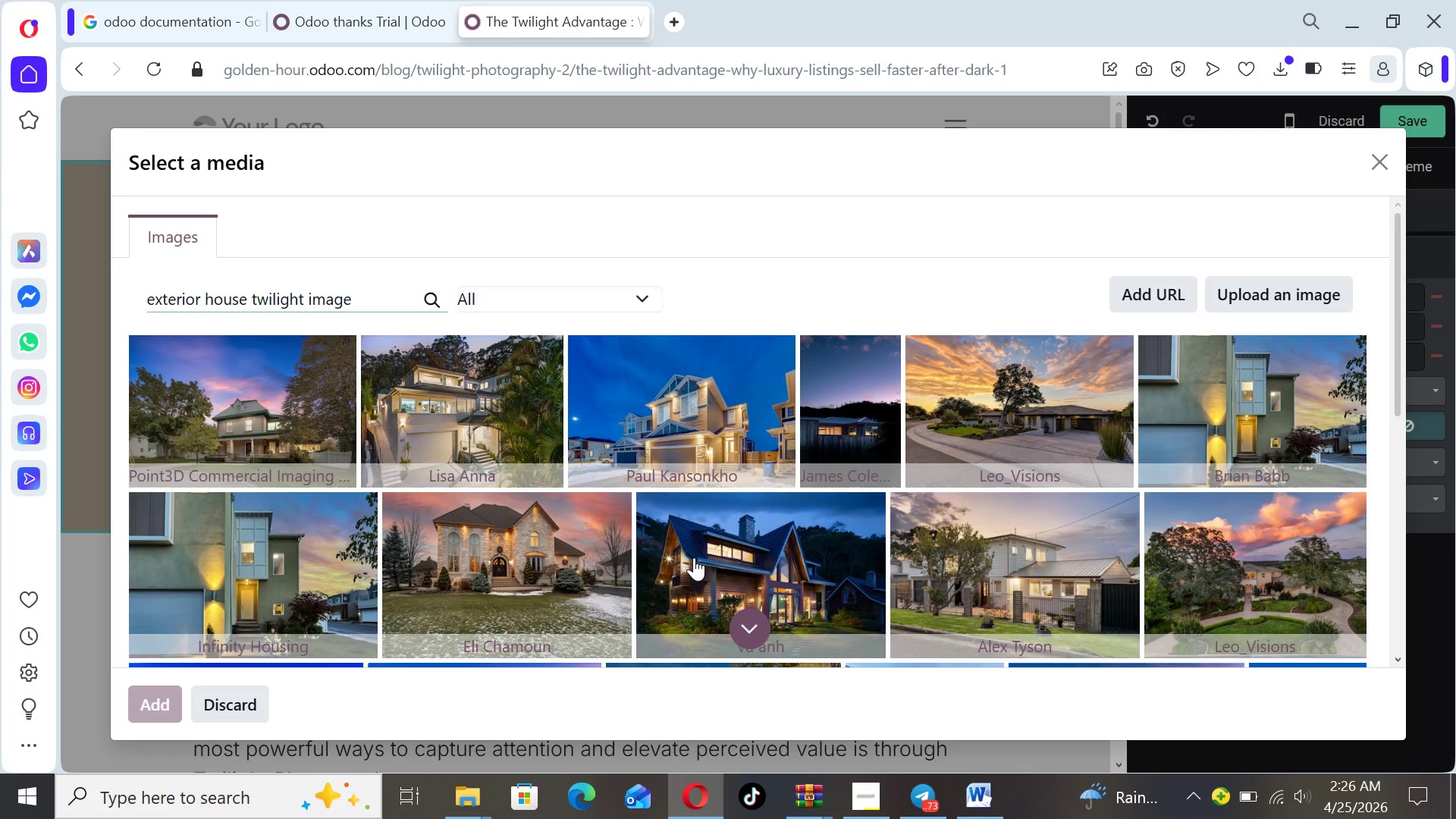 
left_click_drag(start_coordinate=[1399, 360], to_coordinate=[1392, 491])
 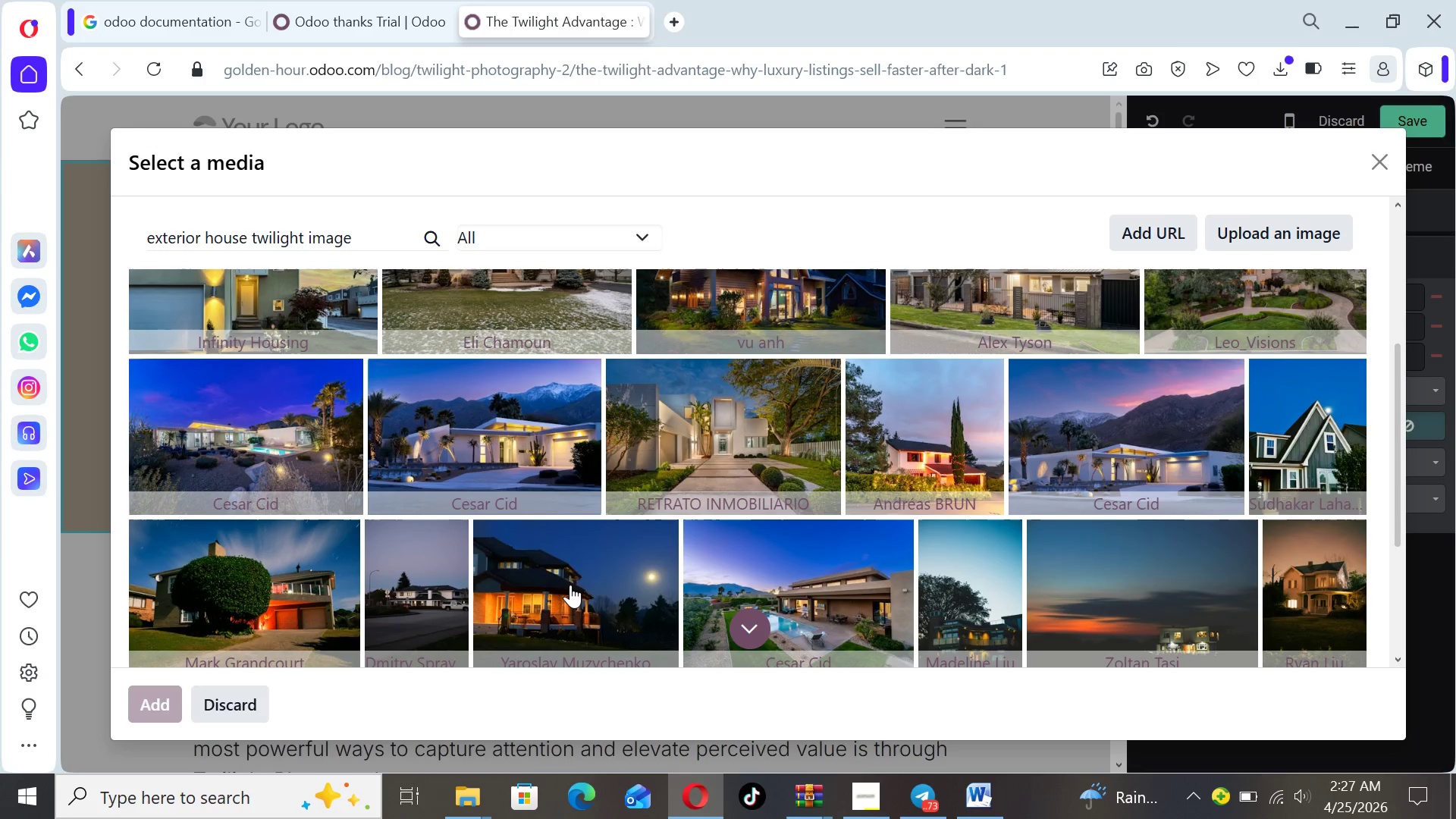 
left_click([557, 444])
 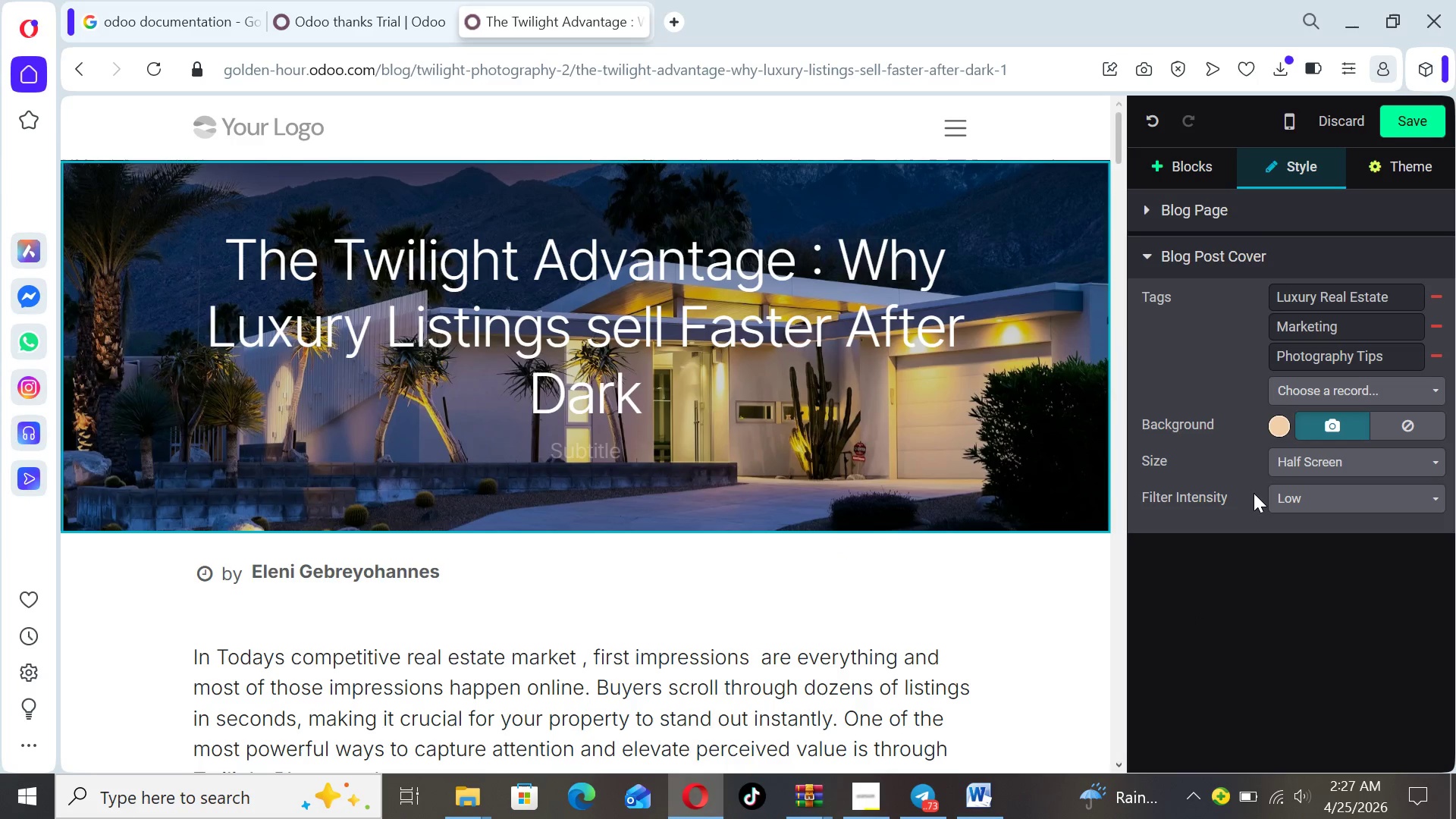 
wait(21.56)
 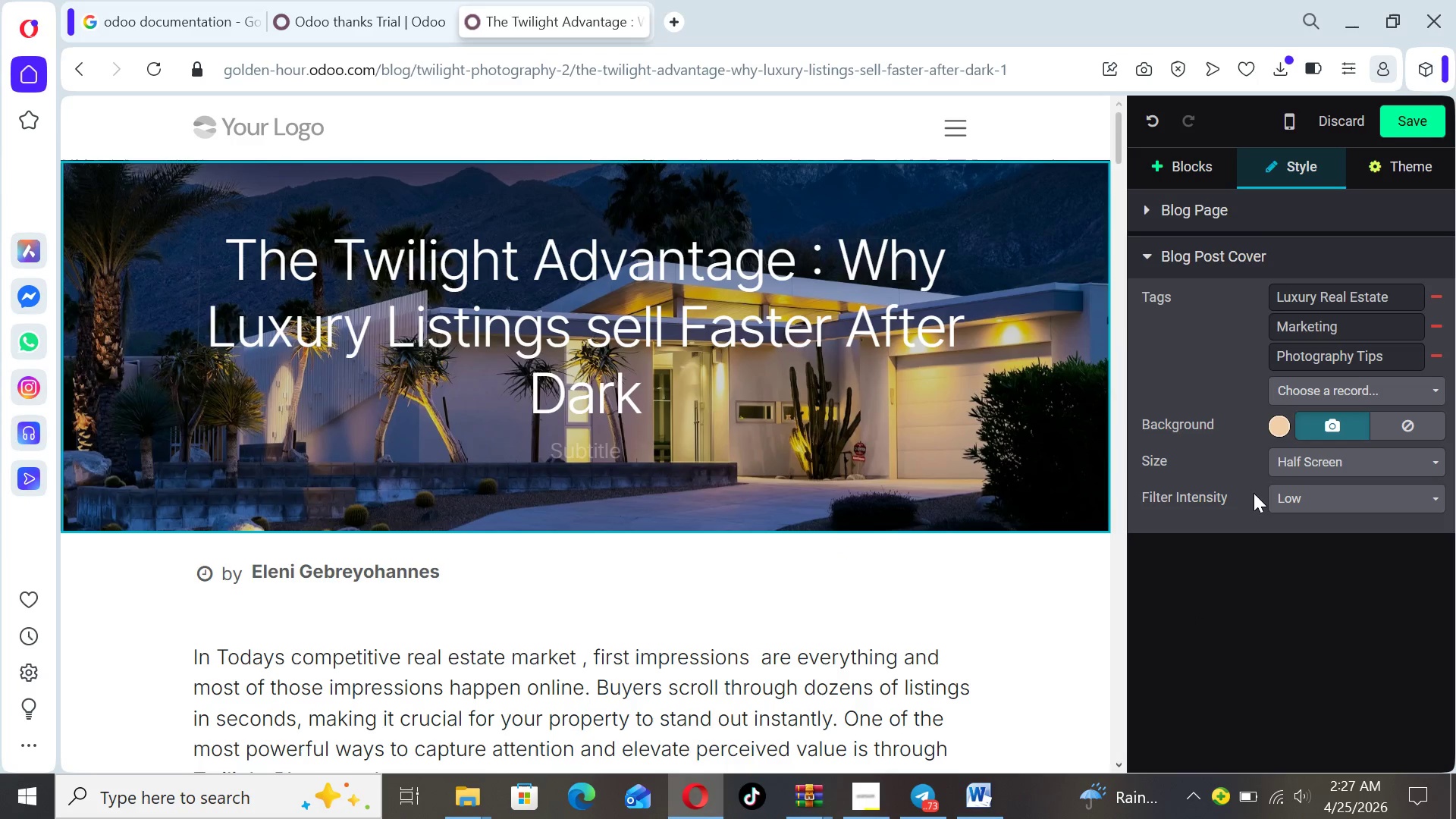 
left_click_drag(start_coordinate=[1117, 139], to_coordinate=[1078, 676])
 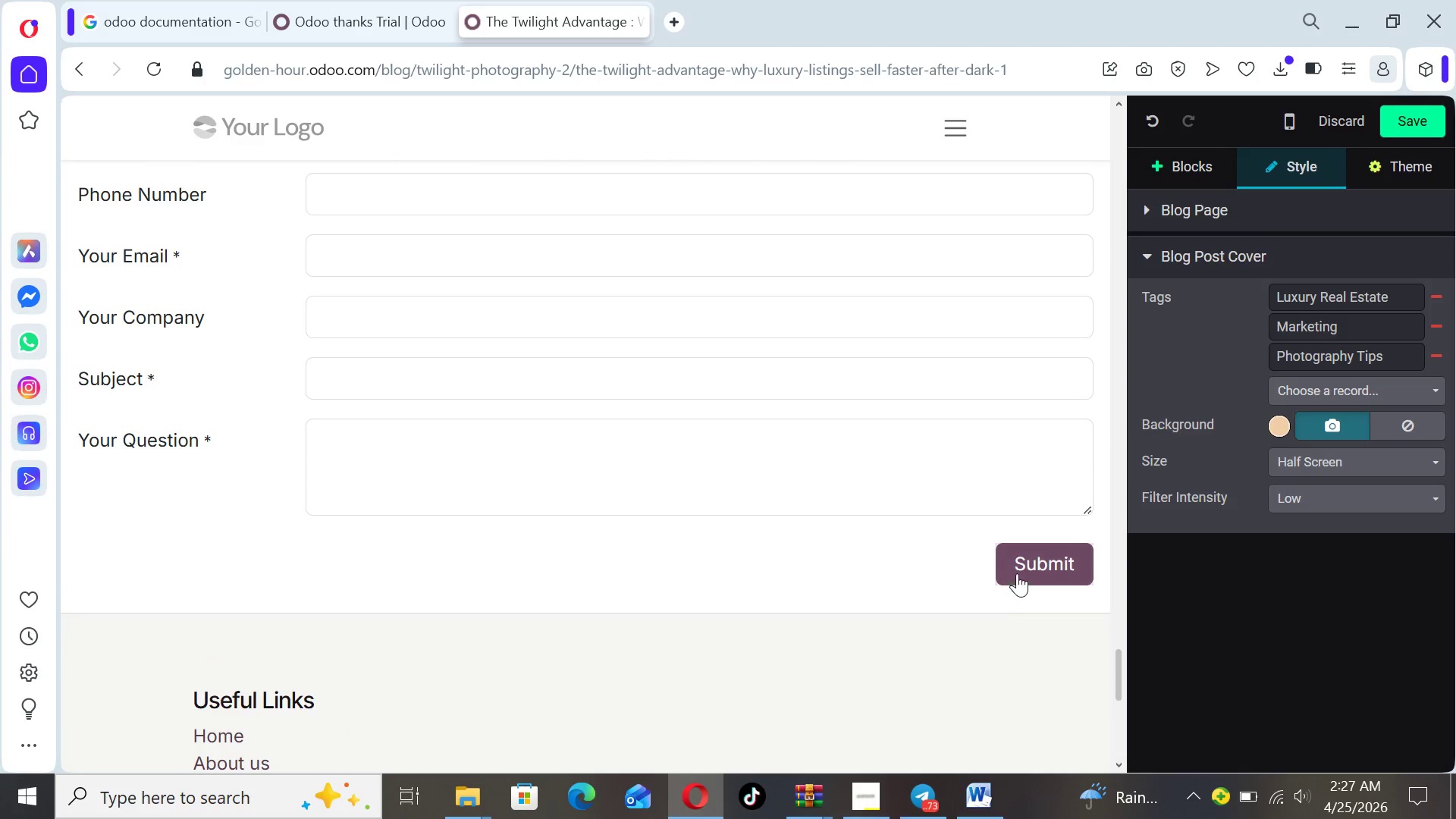 
left_click([1017, 573])
 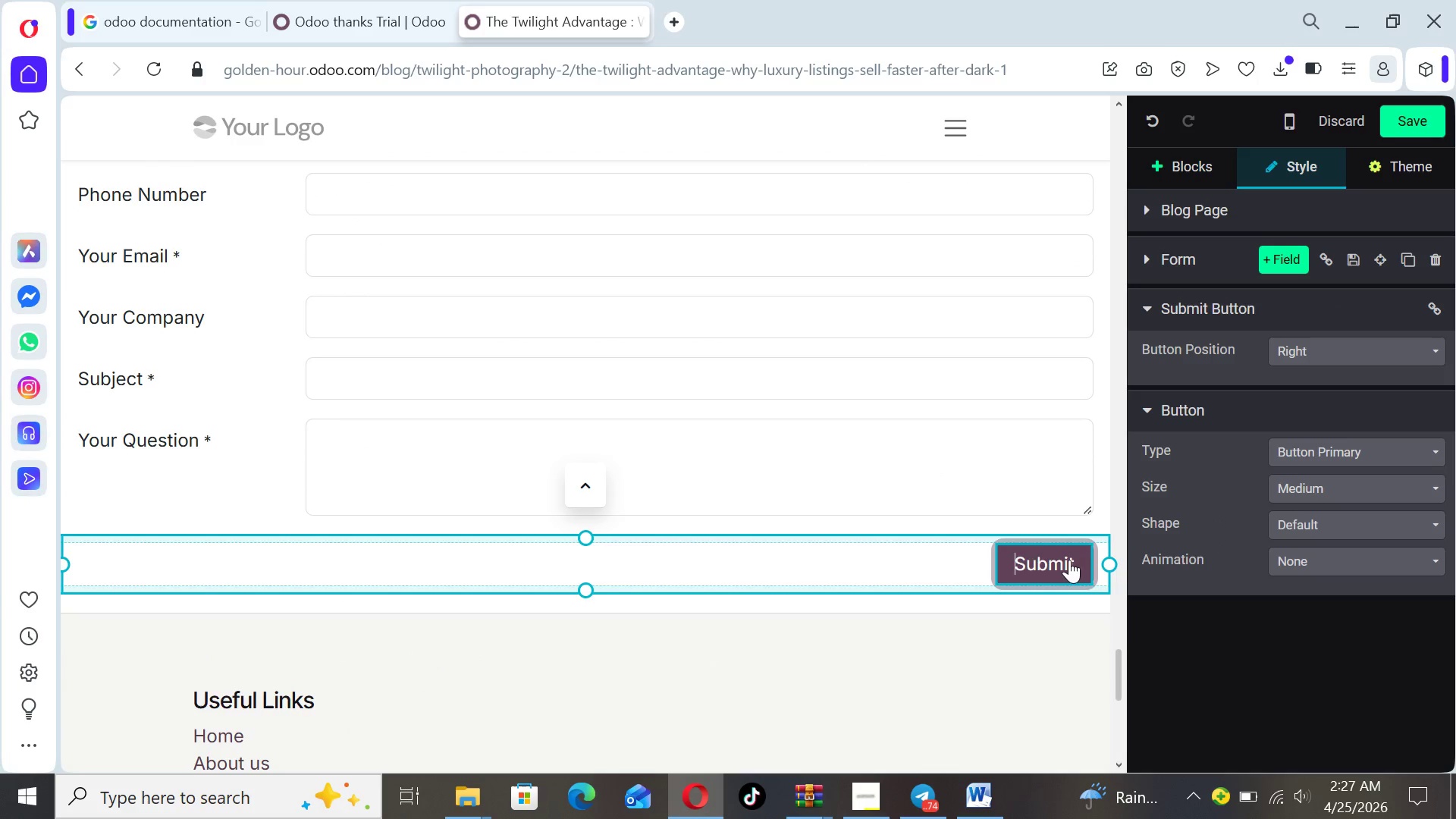 
left_click([1070, 560])
 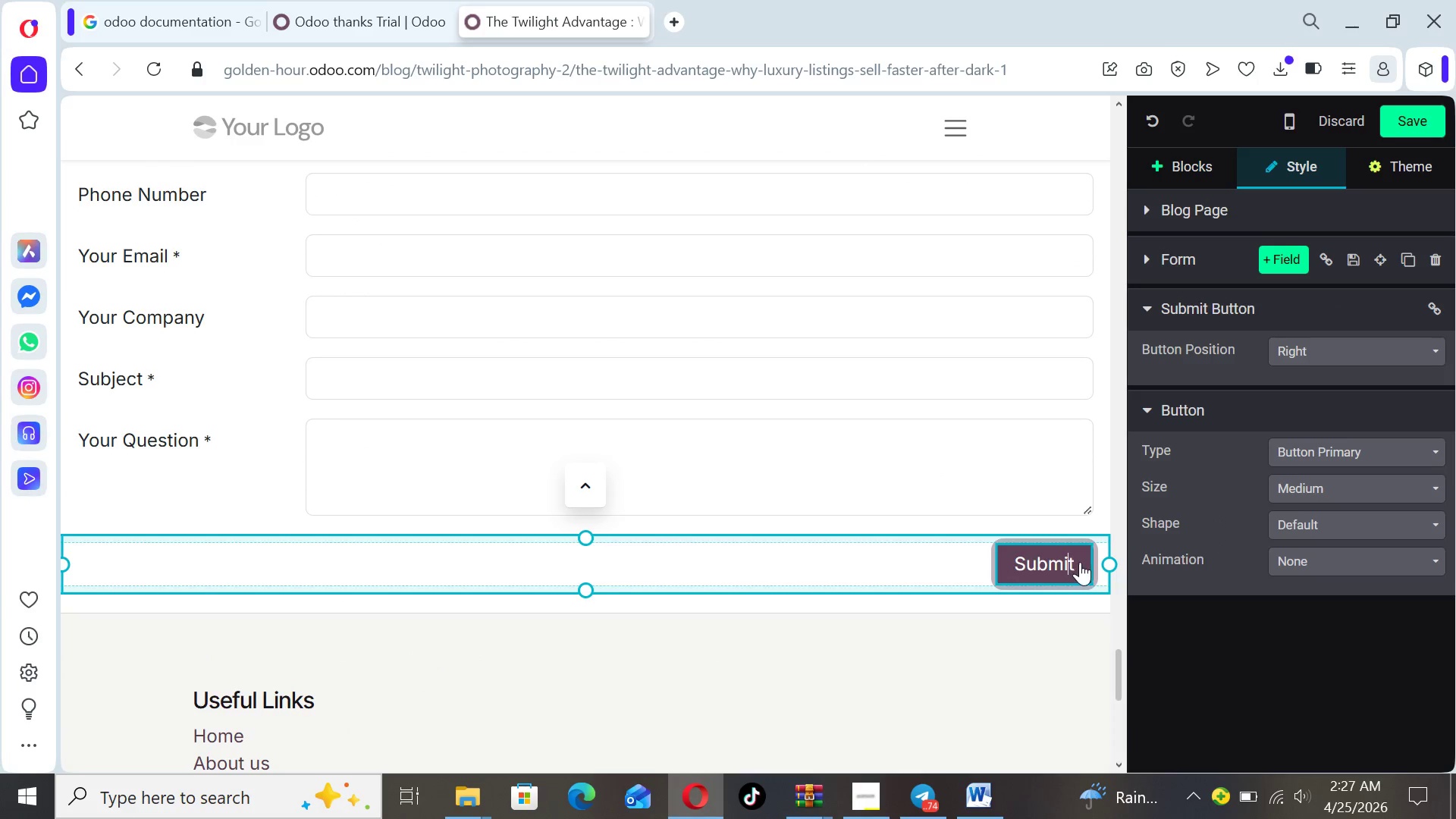 
left_click([1081, 562])
 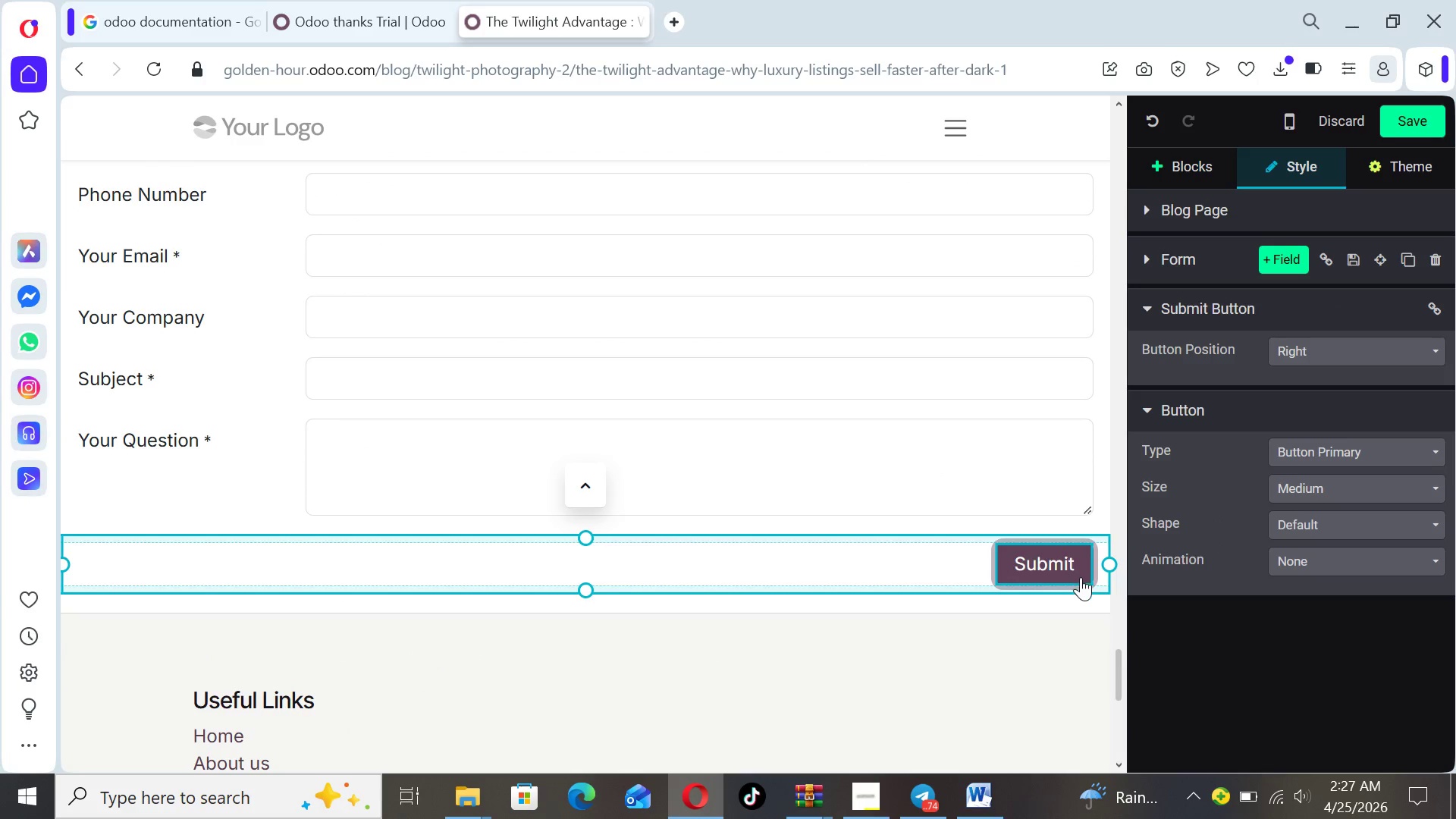 
left_click([1081, 577])
 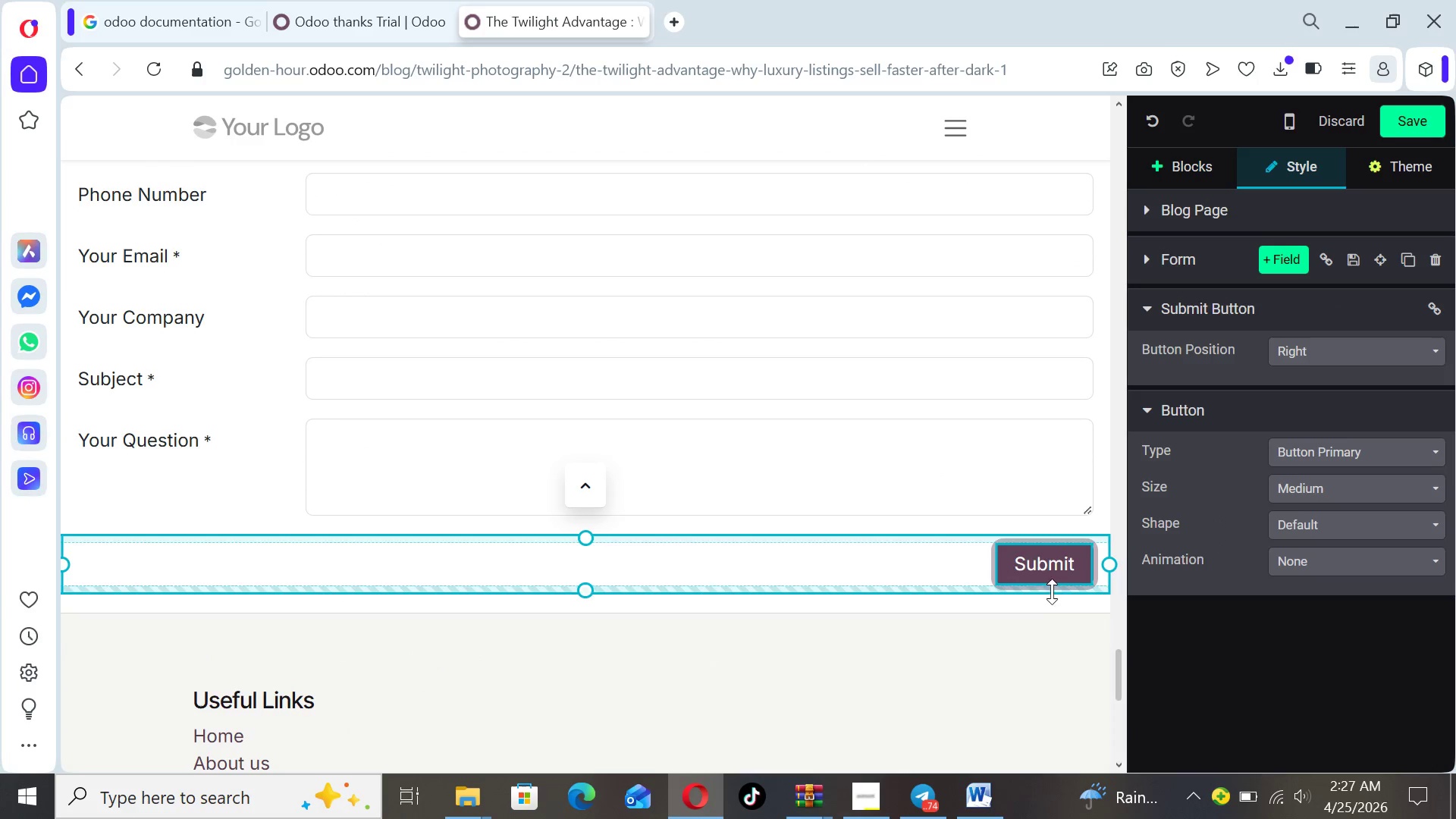 
left_click([1040, 597])
 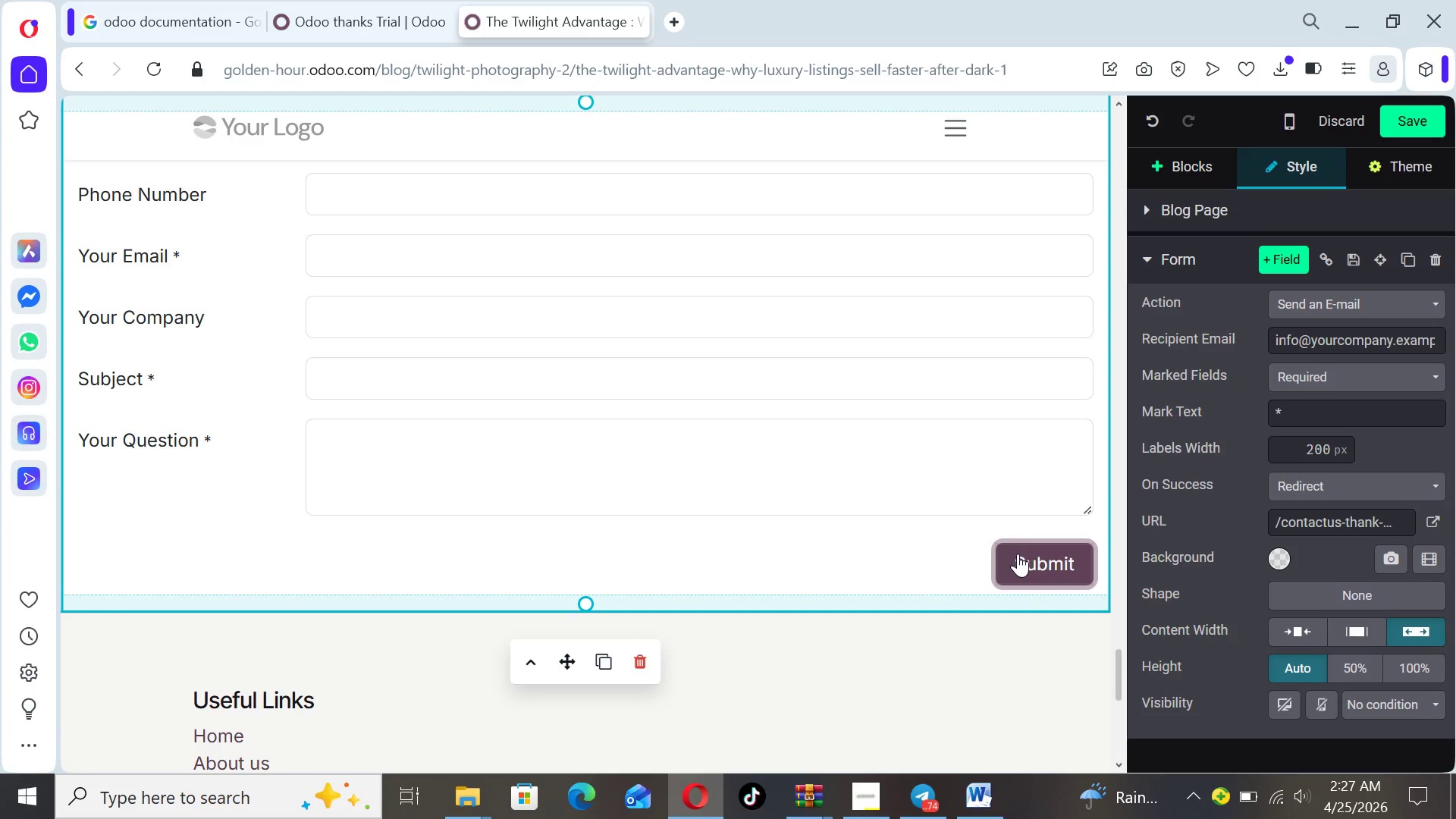 
left_click([1016, 554])
 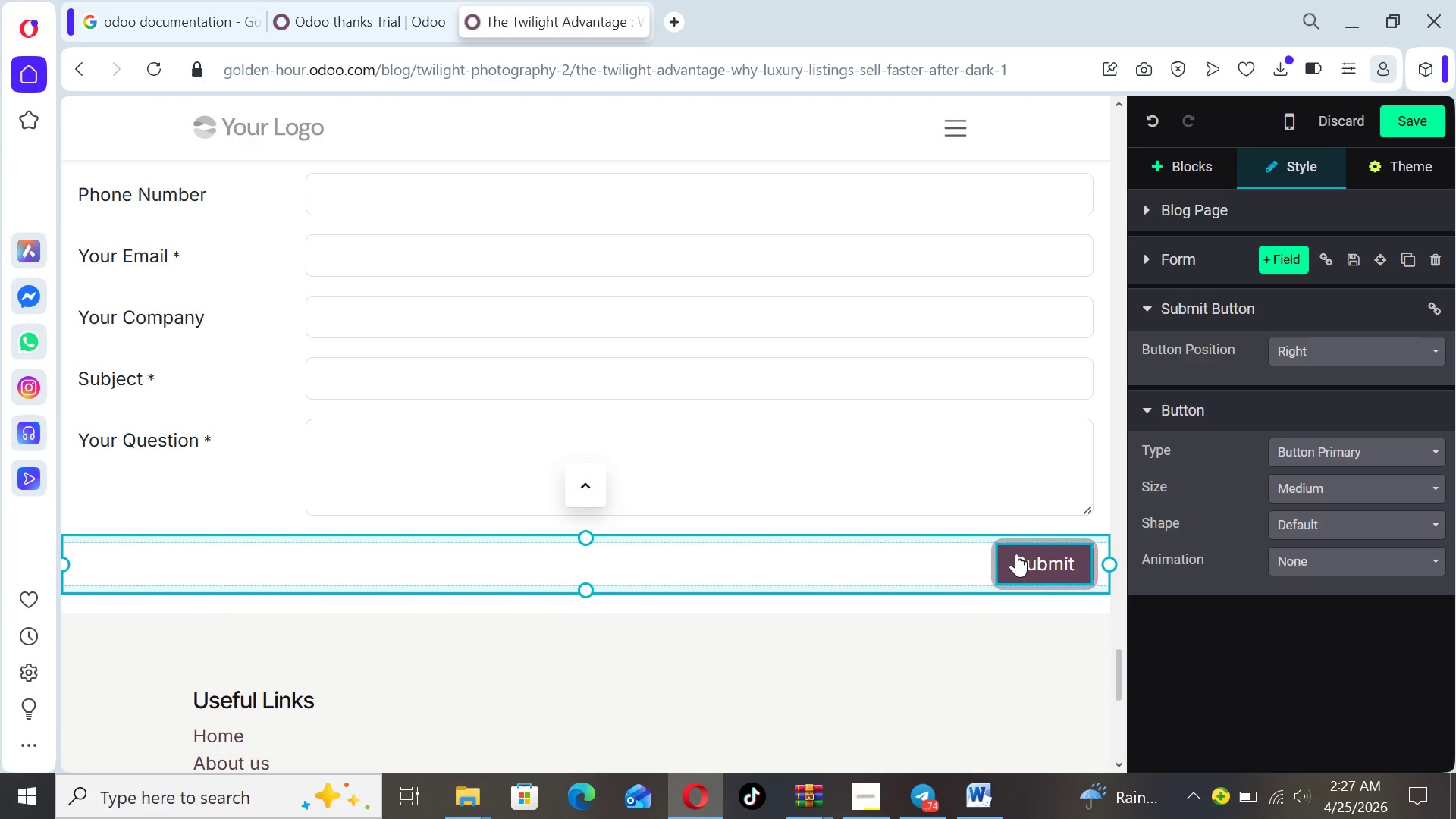 
left_click([1016, 554])
 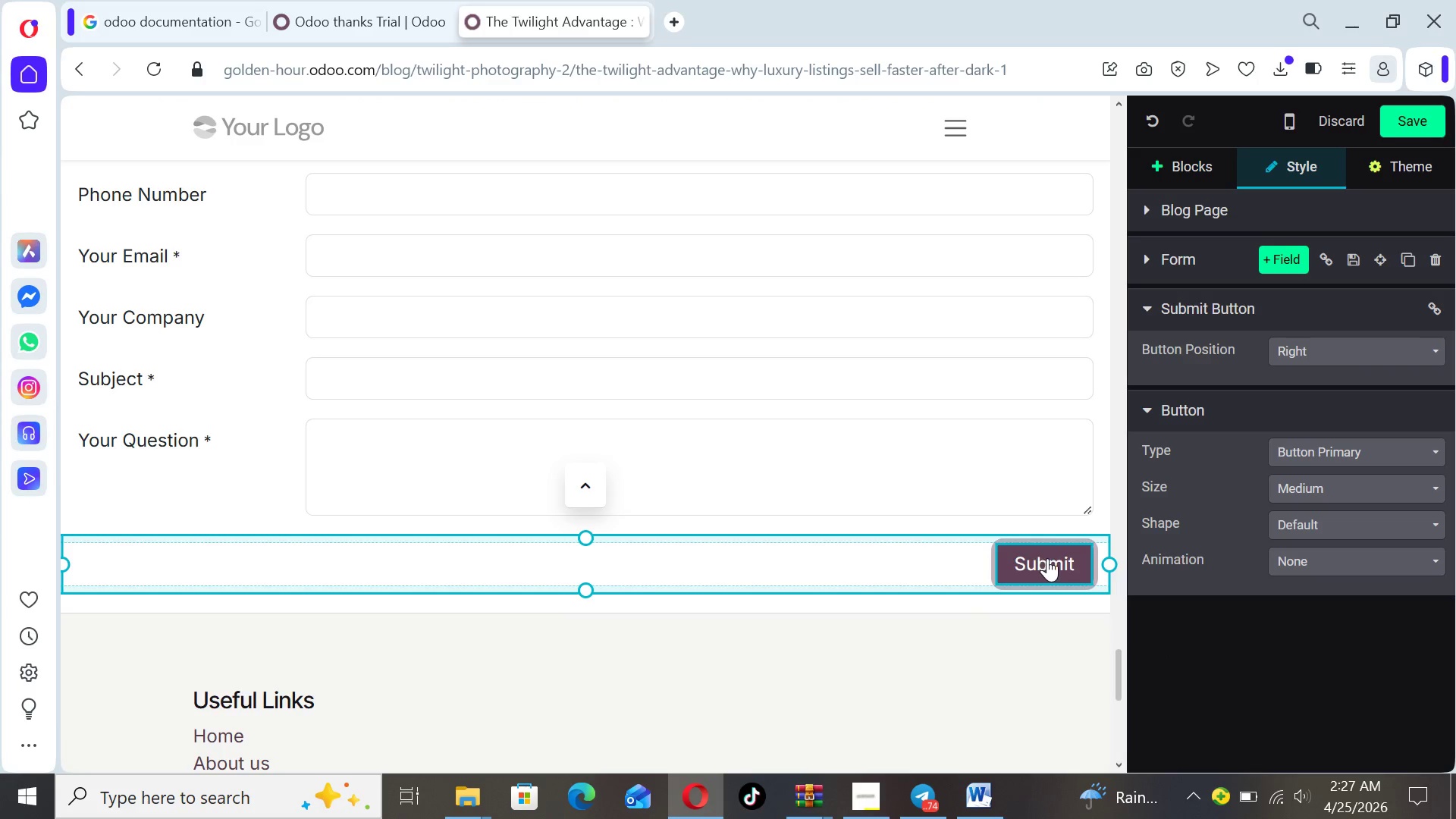 
left_click([1048, 558])
 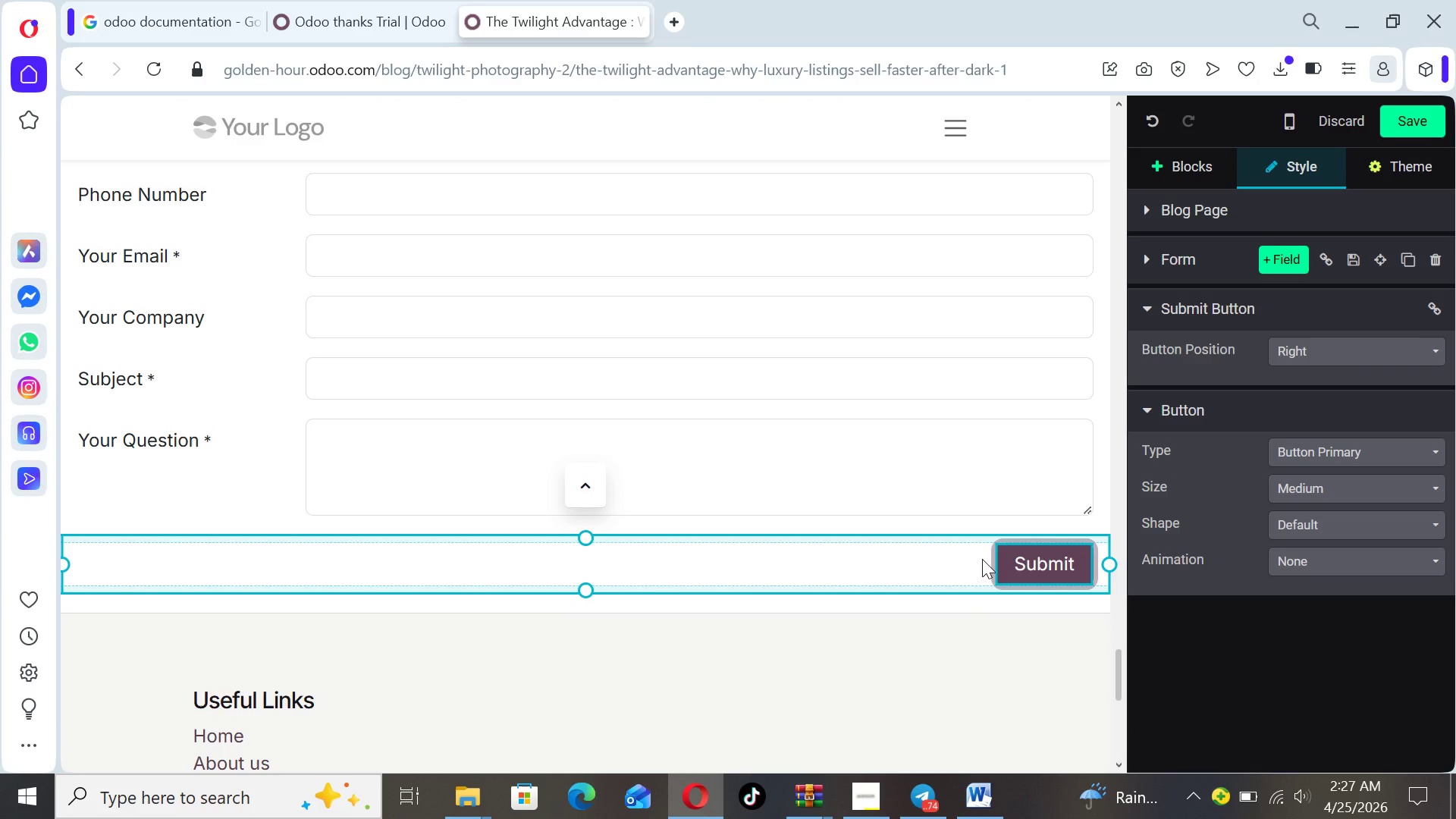 
left_click([982, 559])
 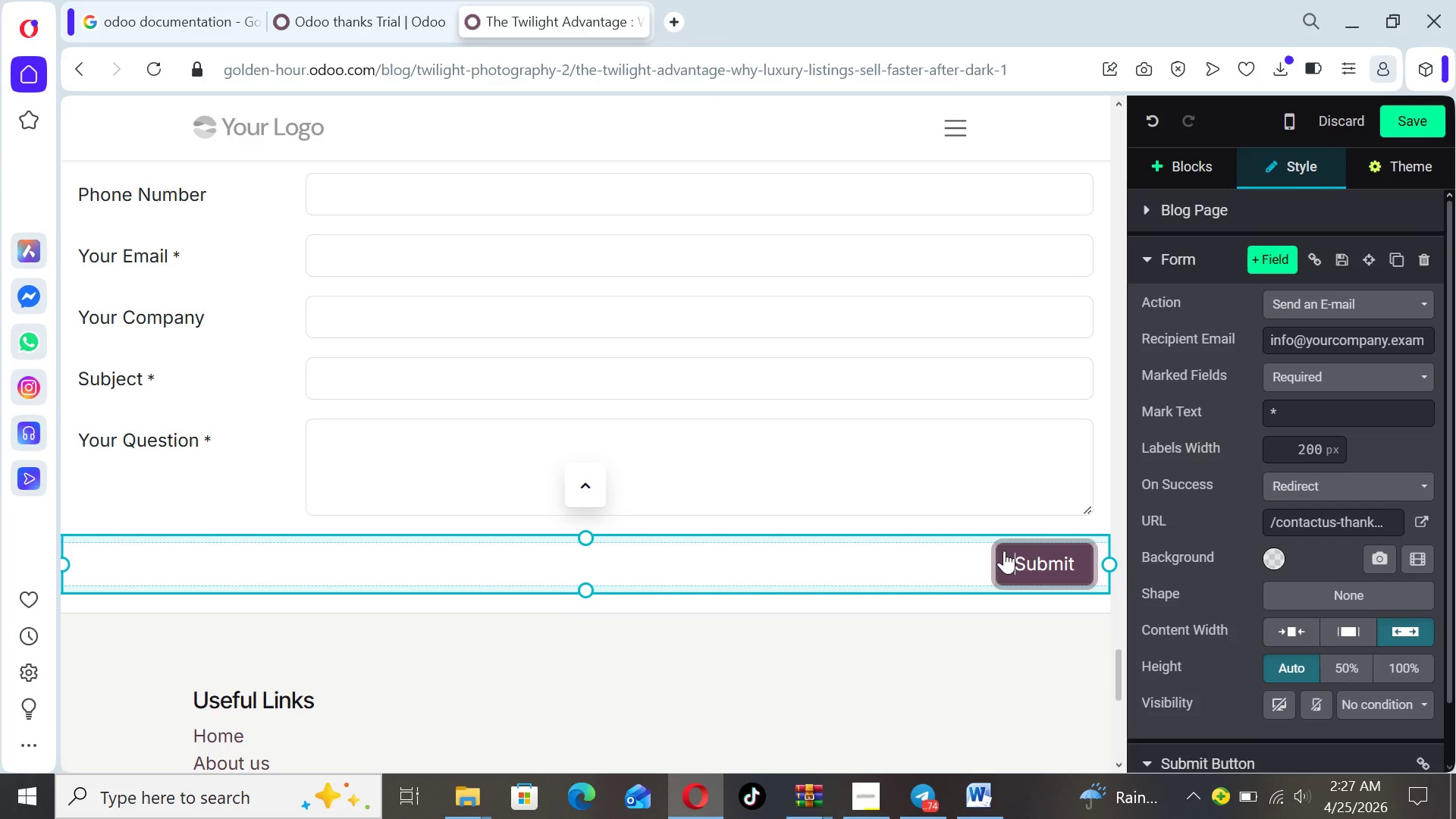 
left_click([1004, 551])
 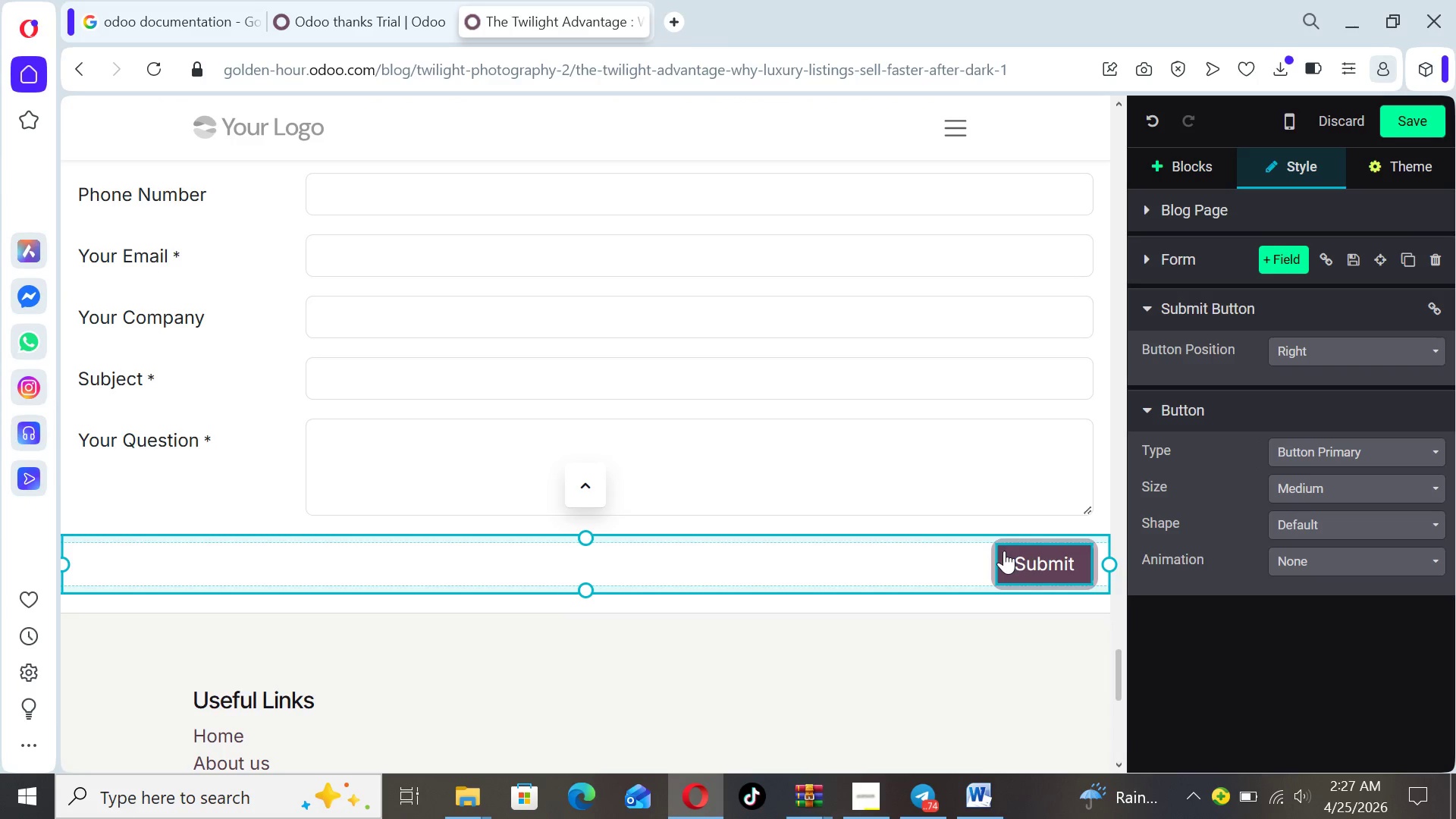 
left_click([1007, 667])
 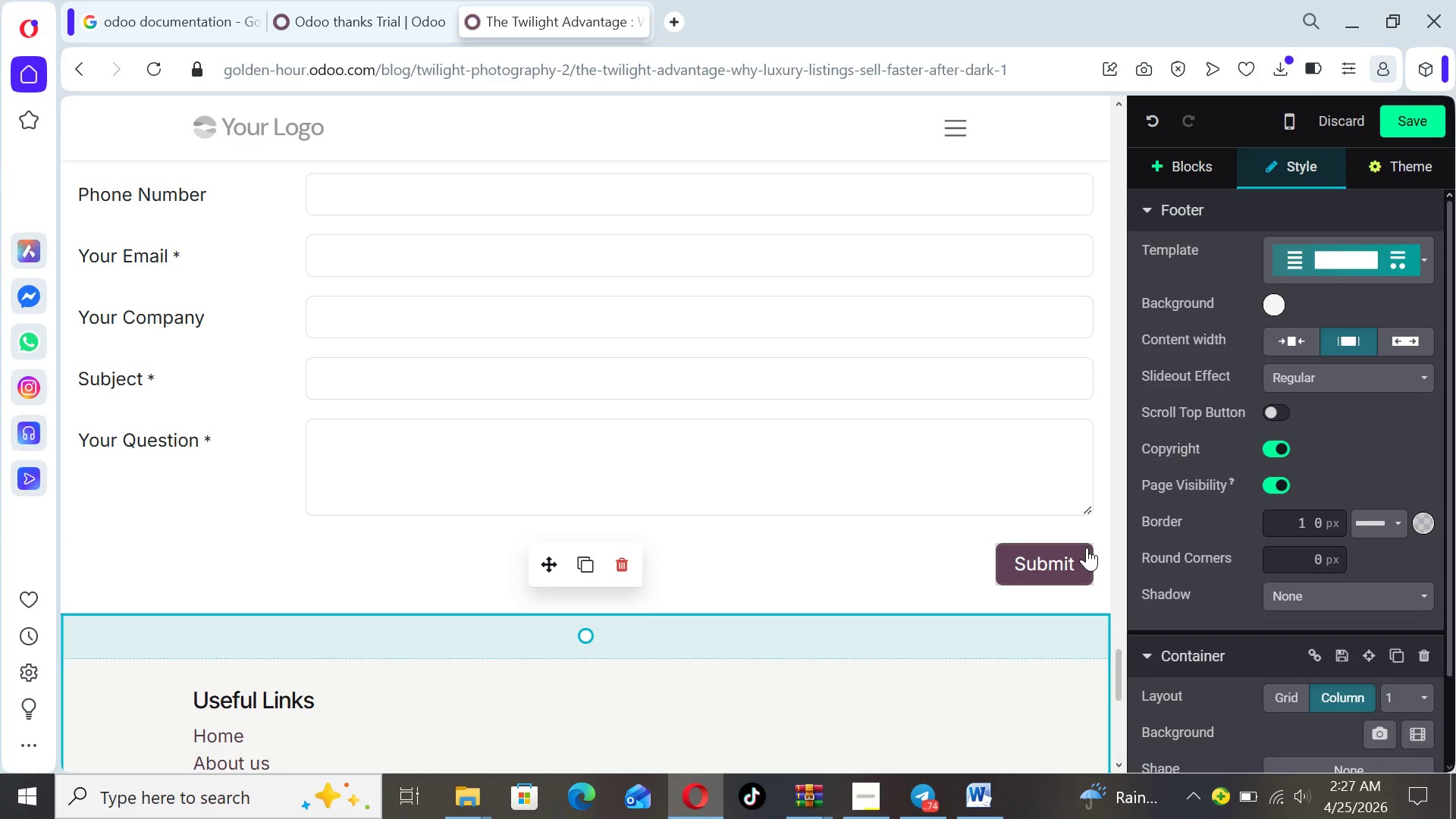 
wait(5.67)
 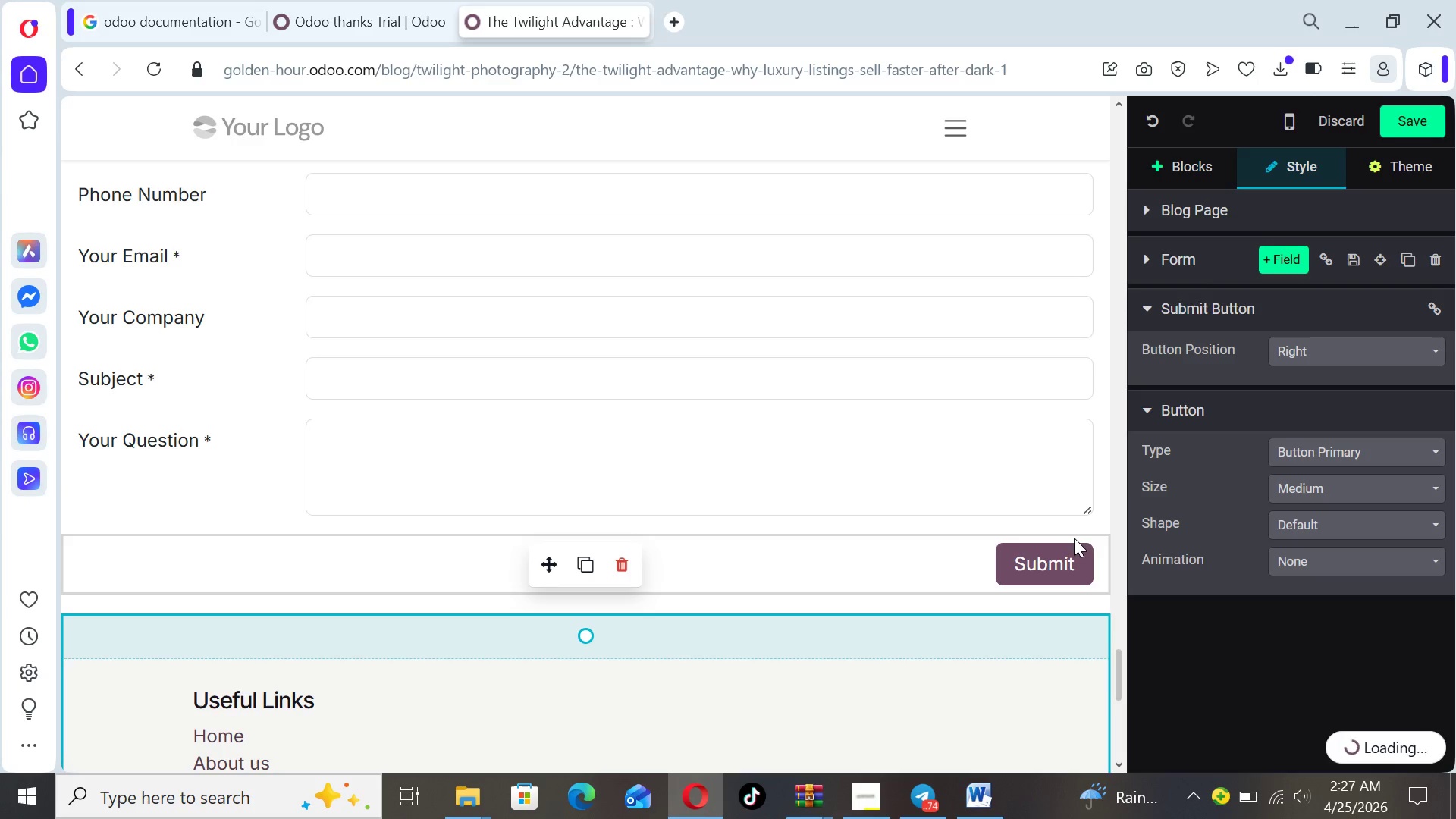 
left_click([1087, 541])
 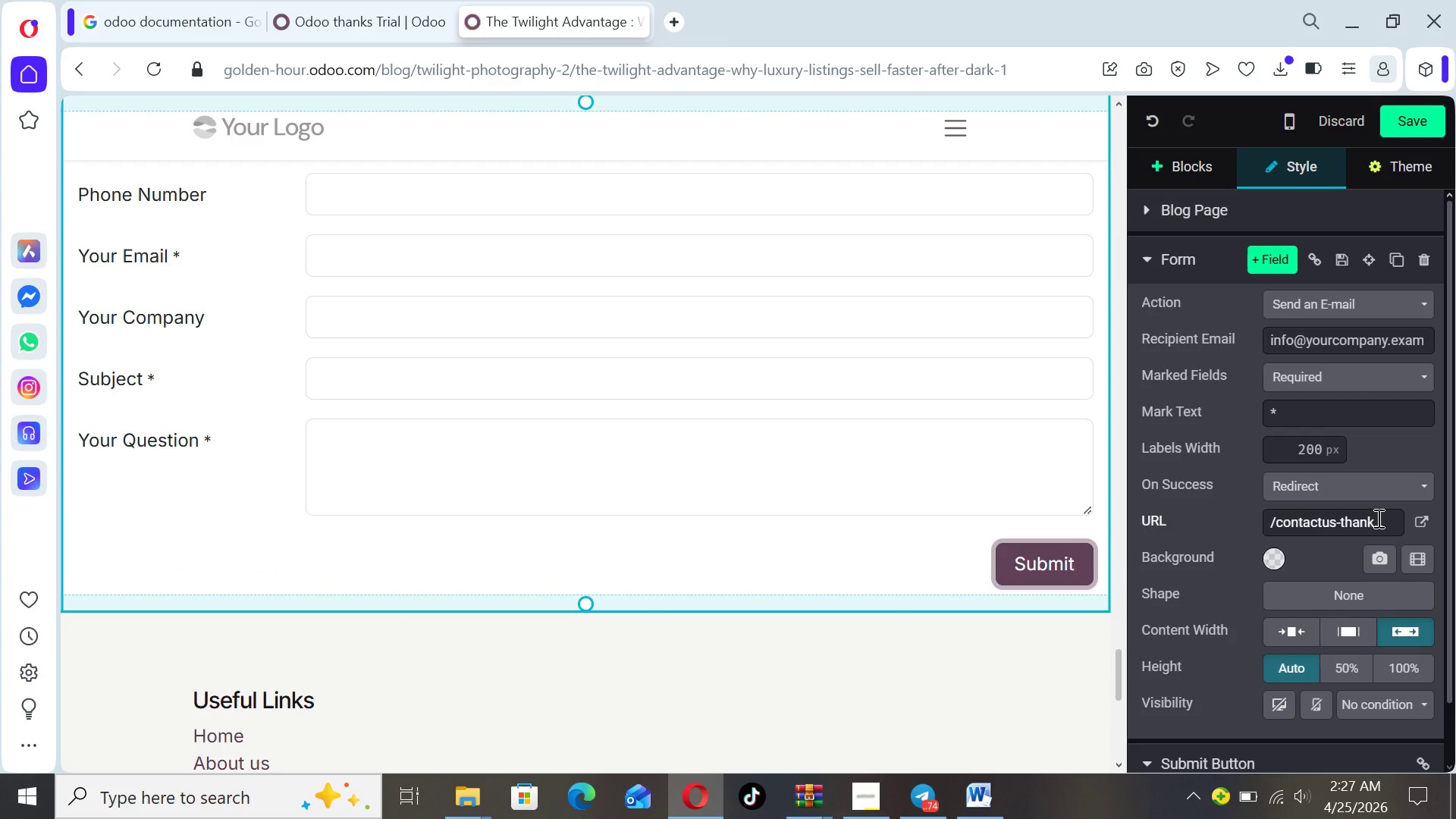 
wait(9.94)
 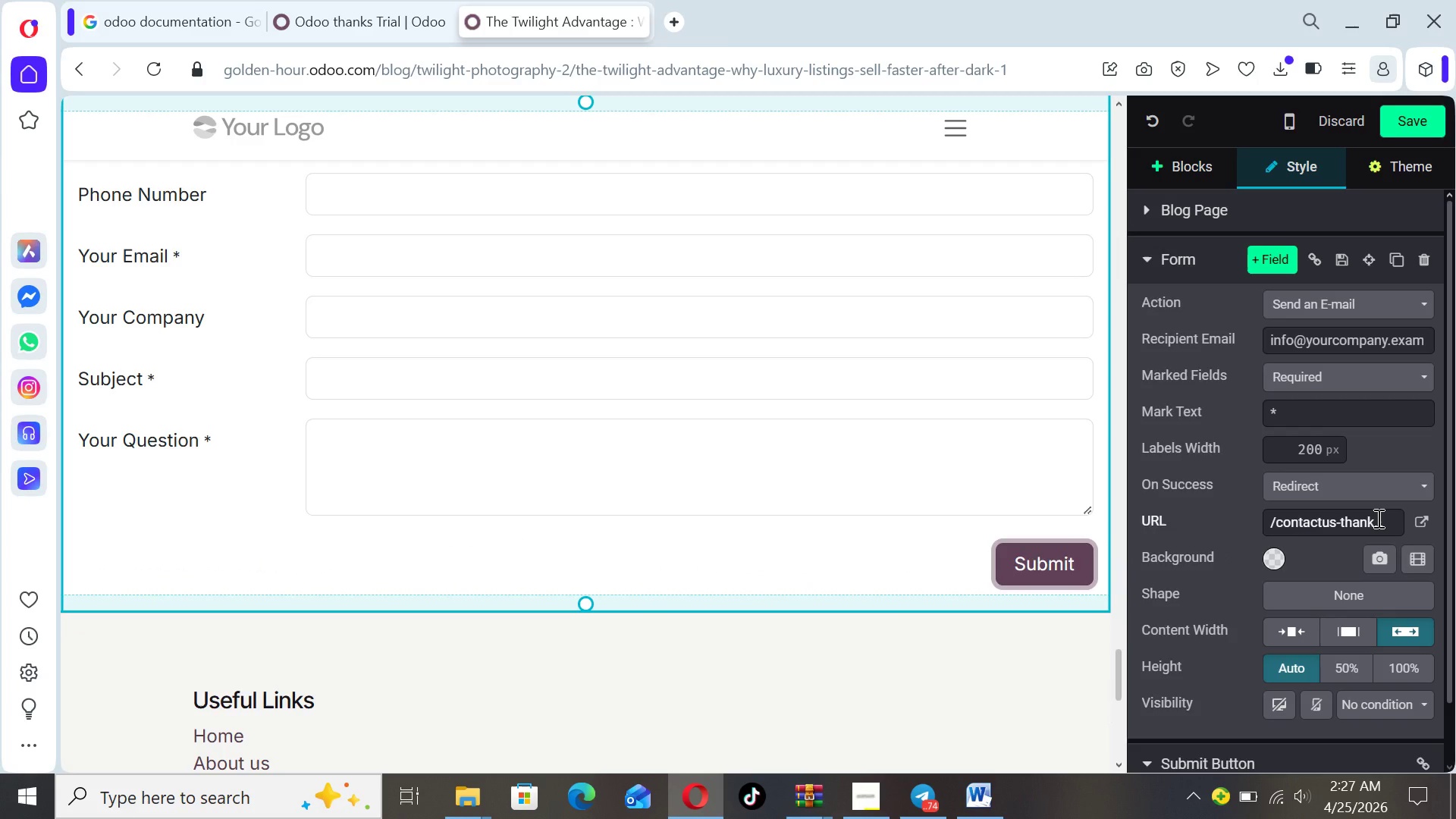 
left_click([1006, 711])
 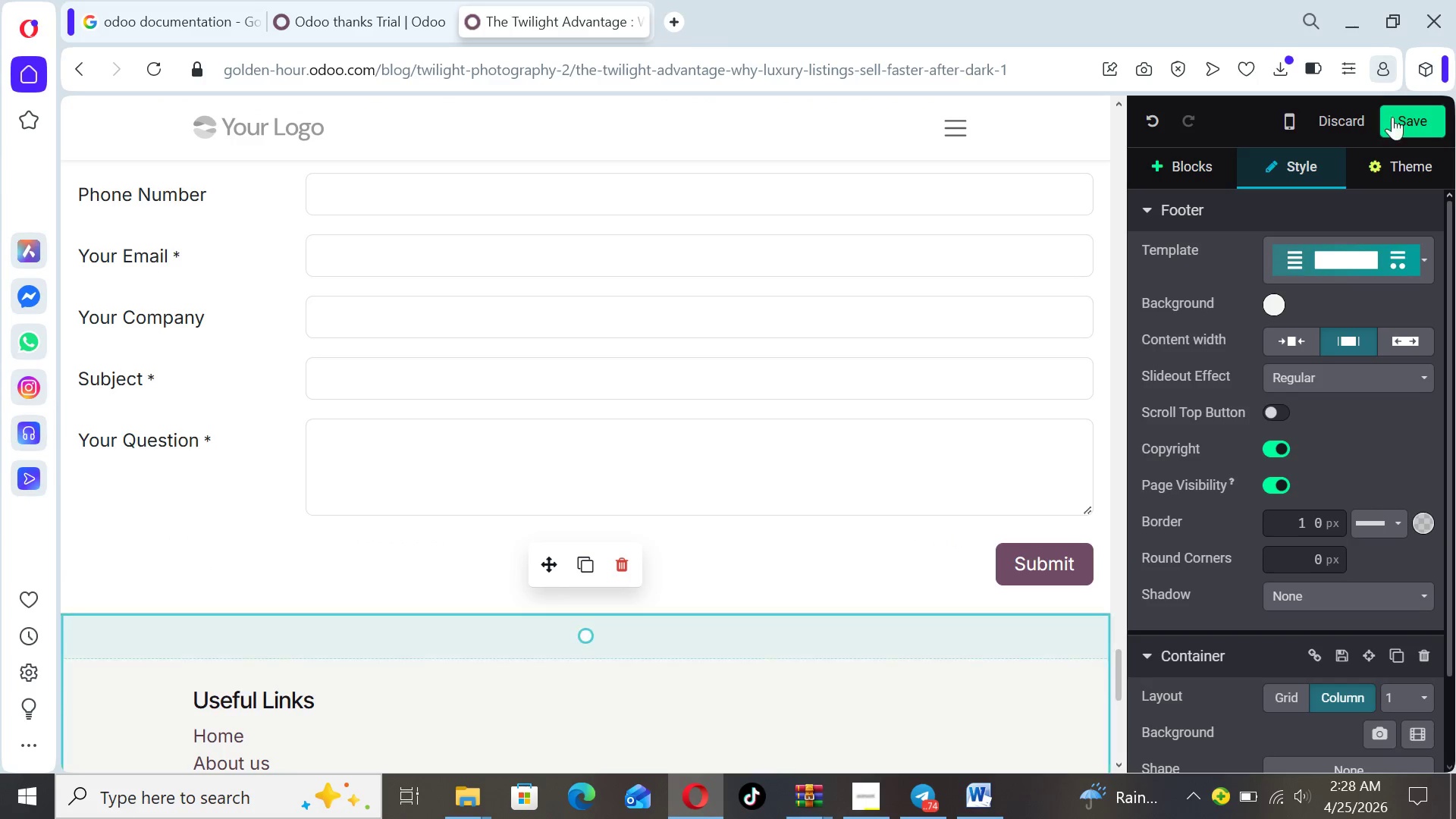 
left_click([1417, 120])
 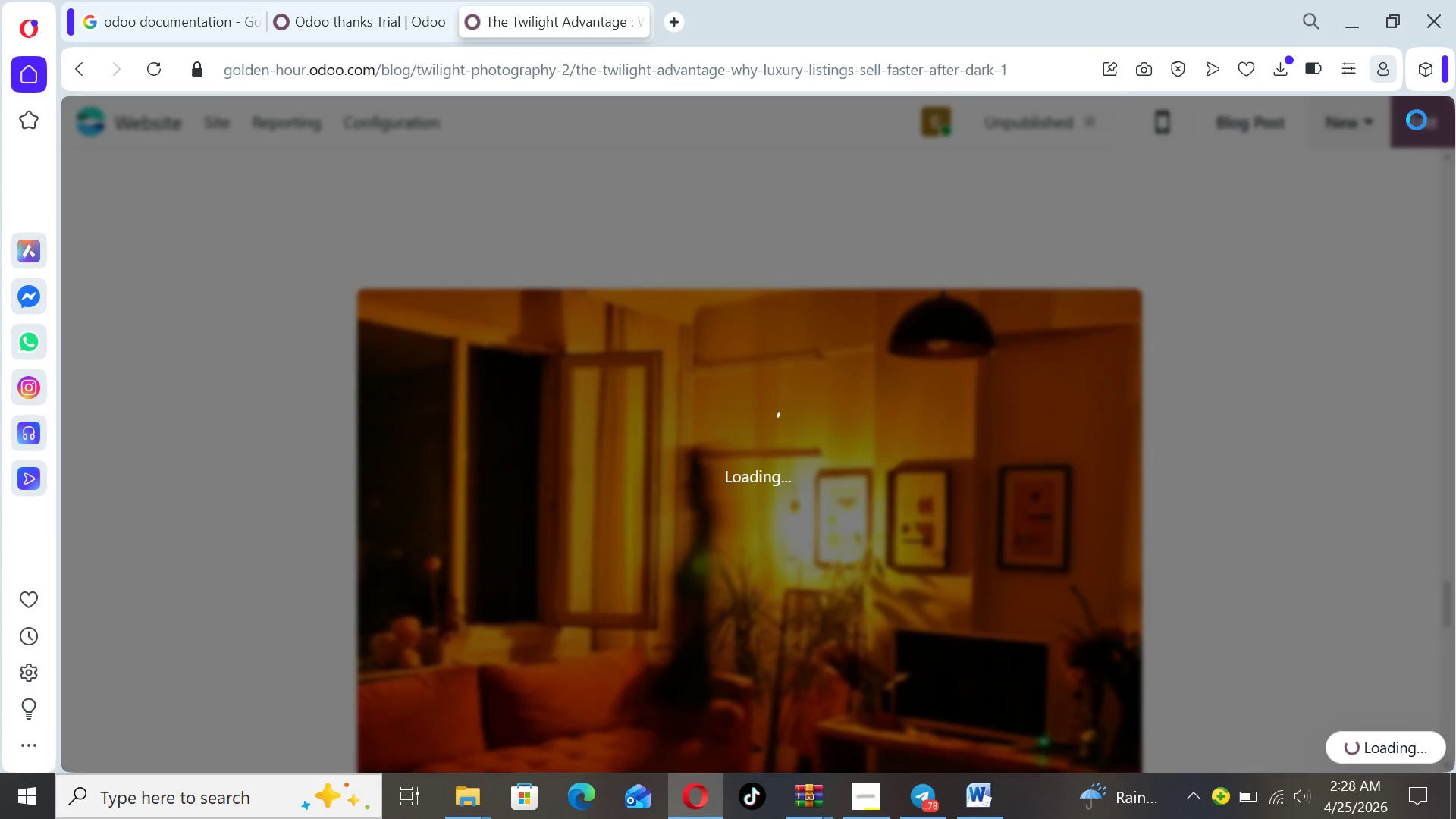 
wait(21.59)
 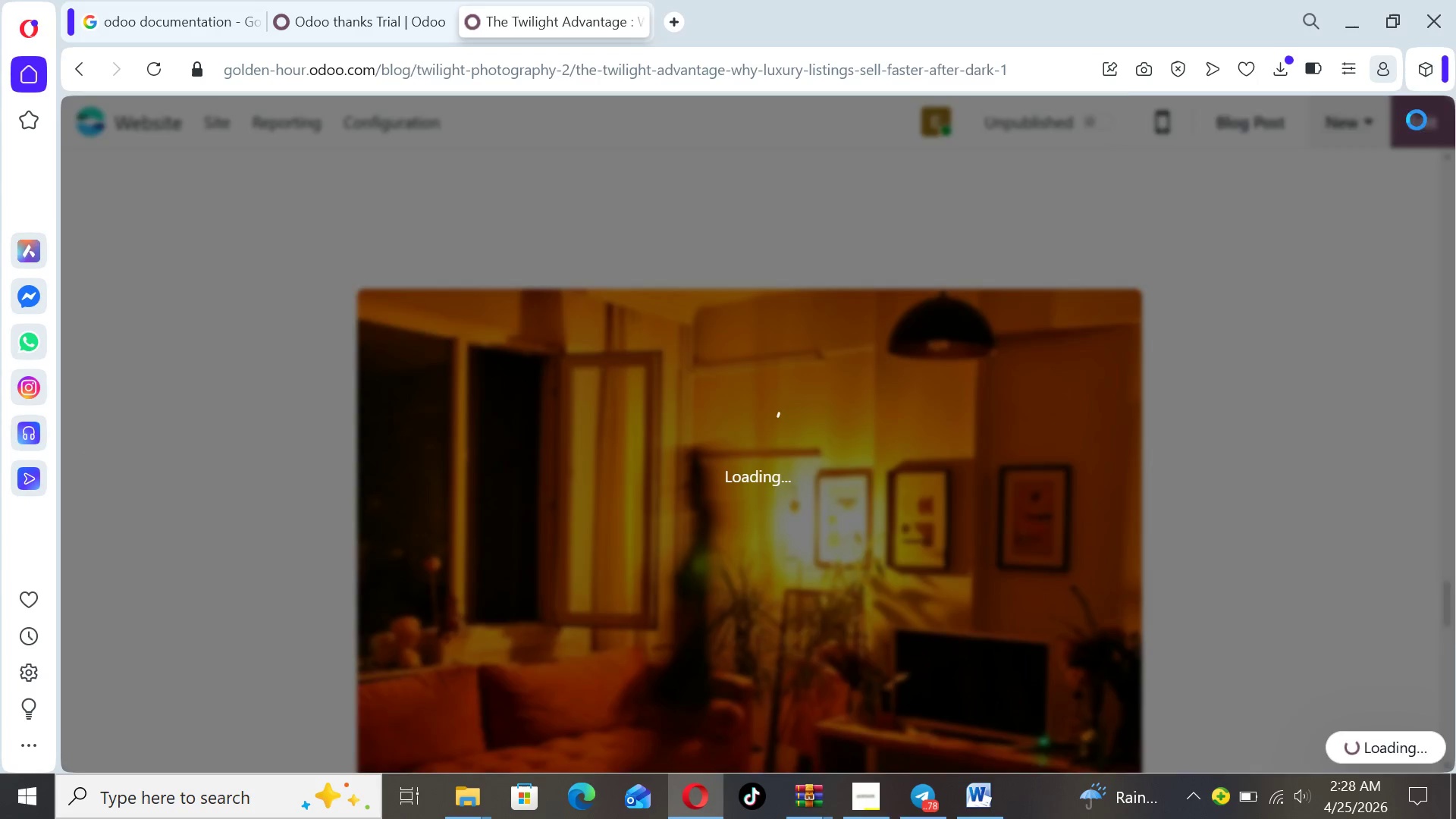 
left_click([214, 129])
 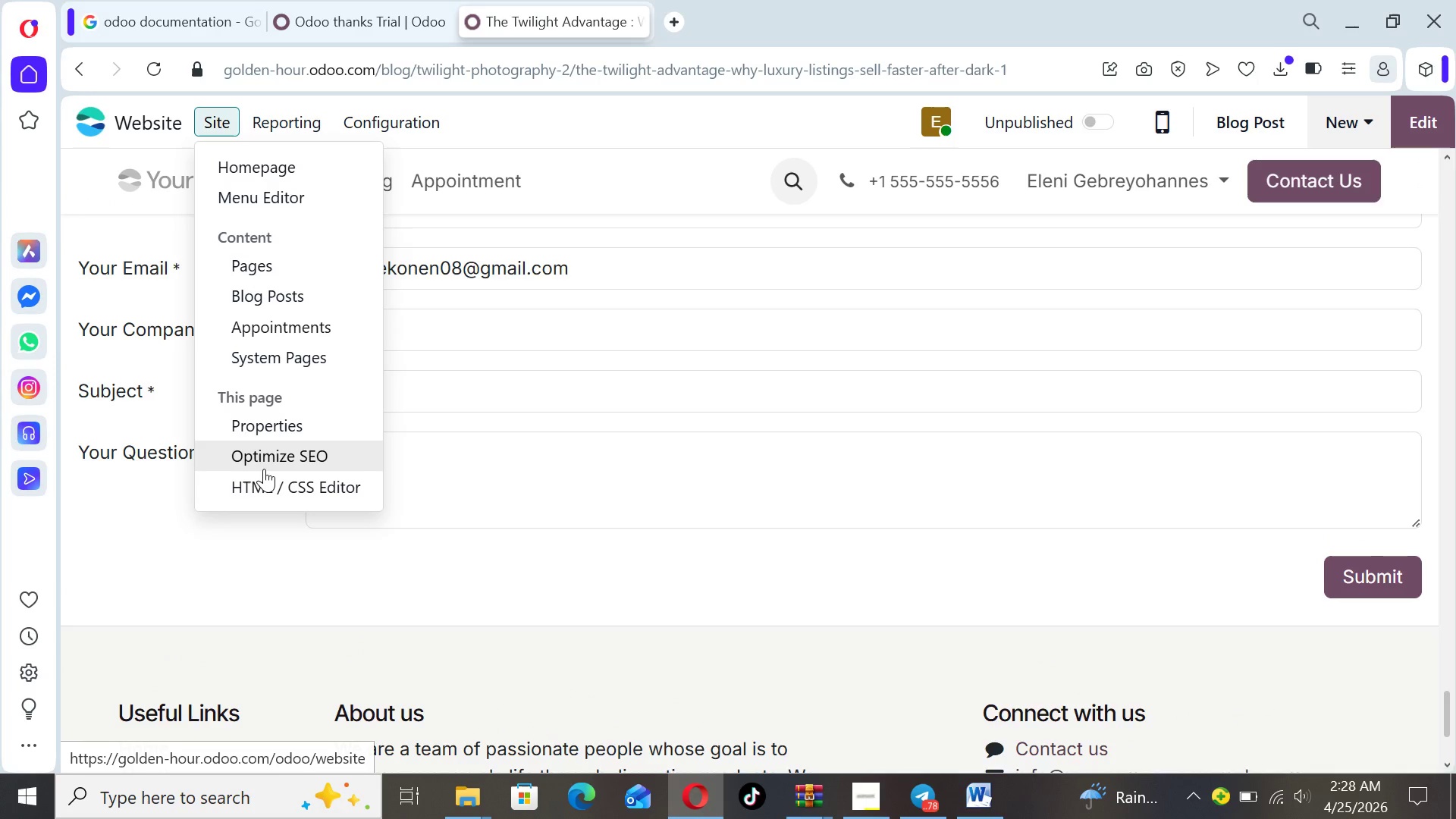 
left_click([264, 466])
 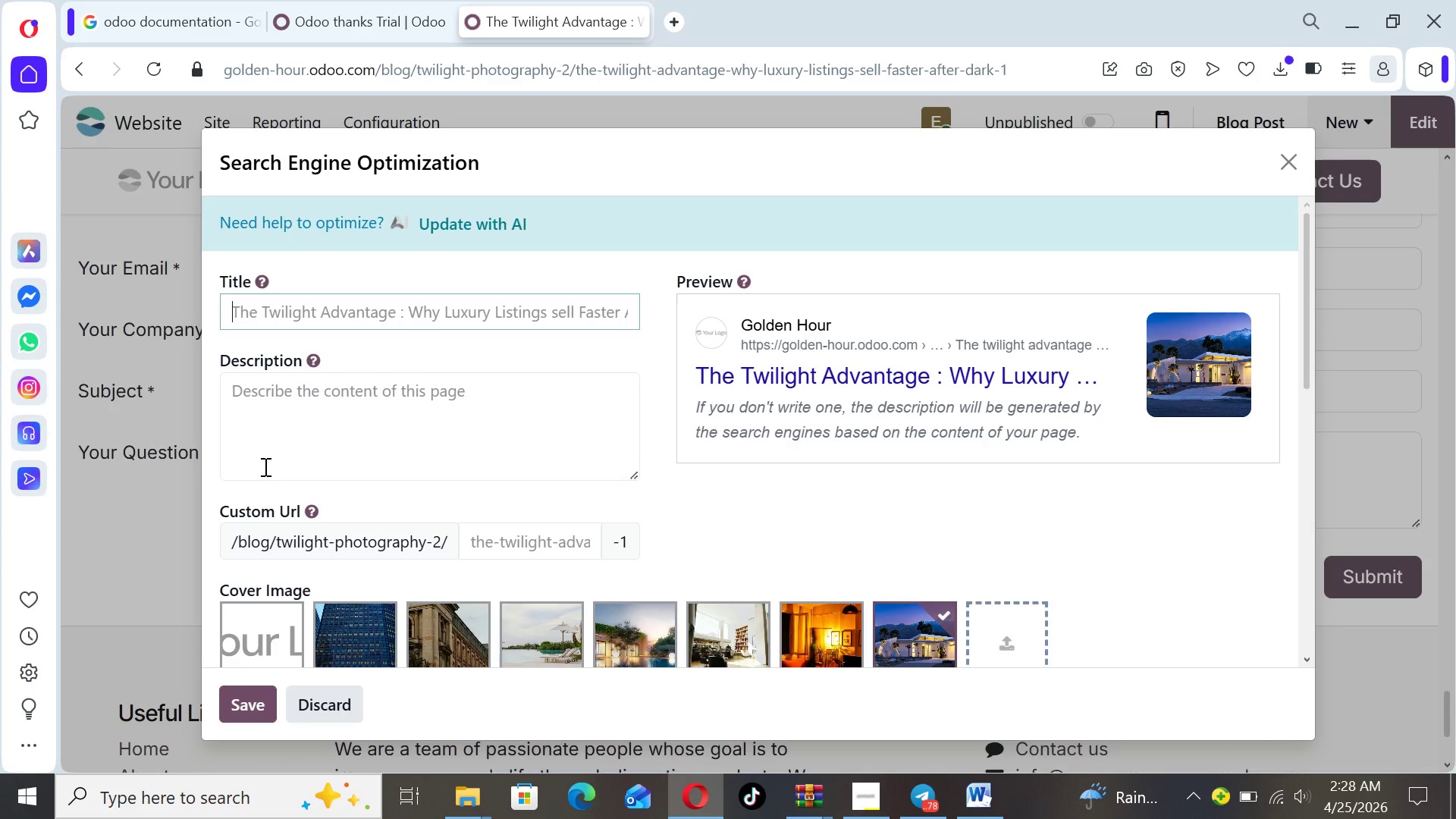 
wait(12.14)
 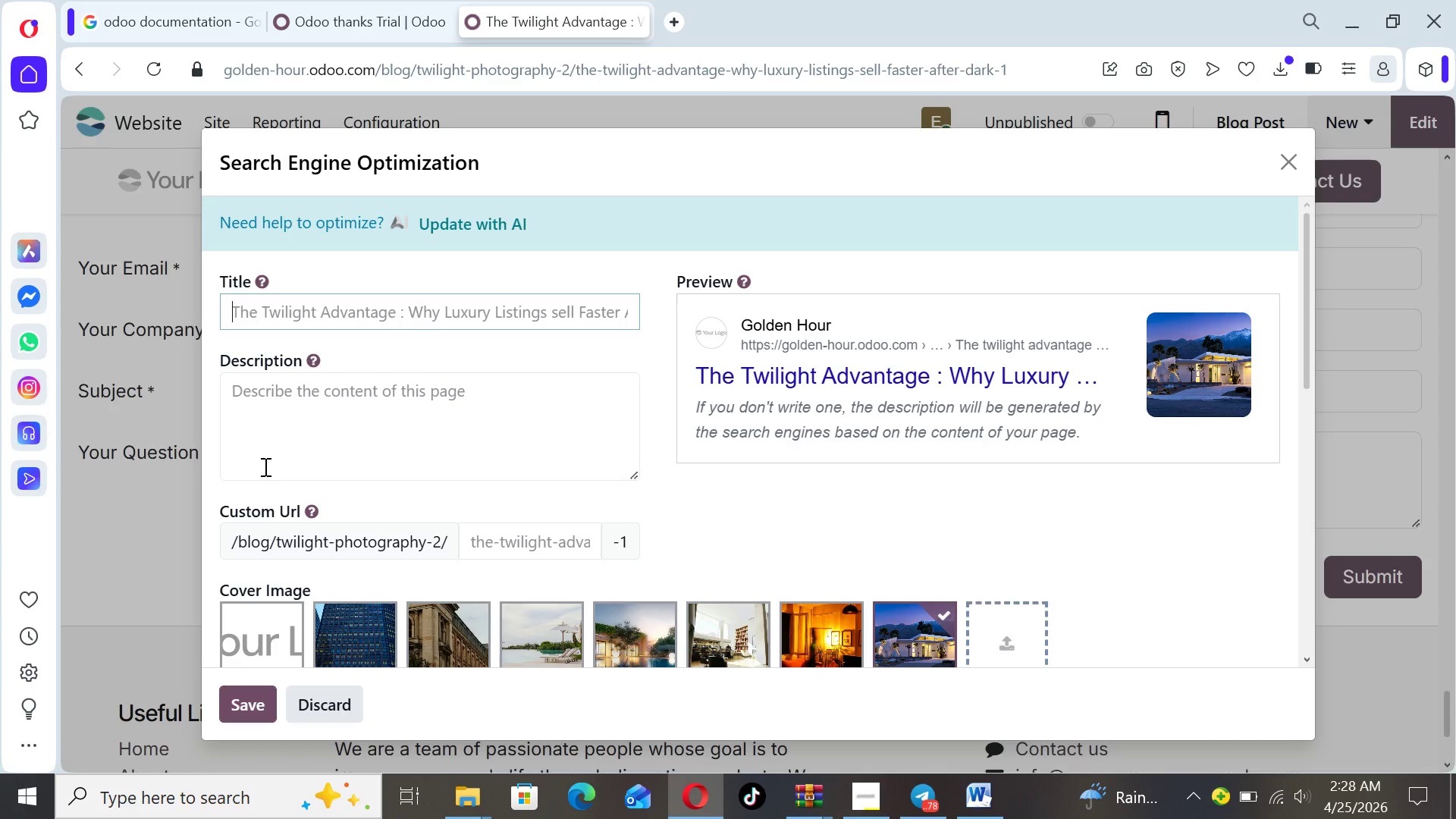 
left_click([318, 317])
 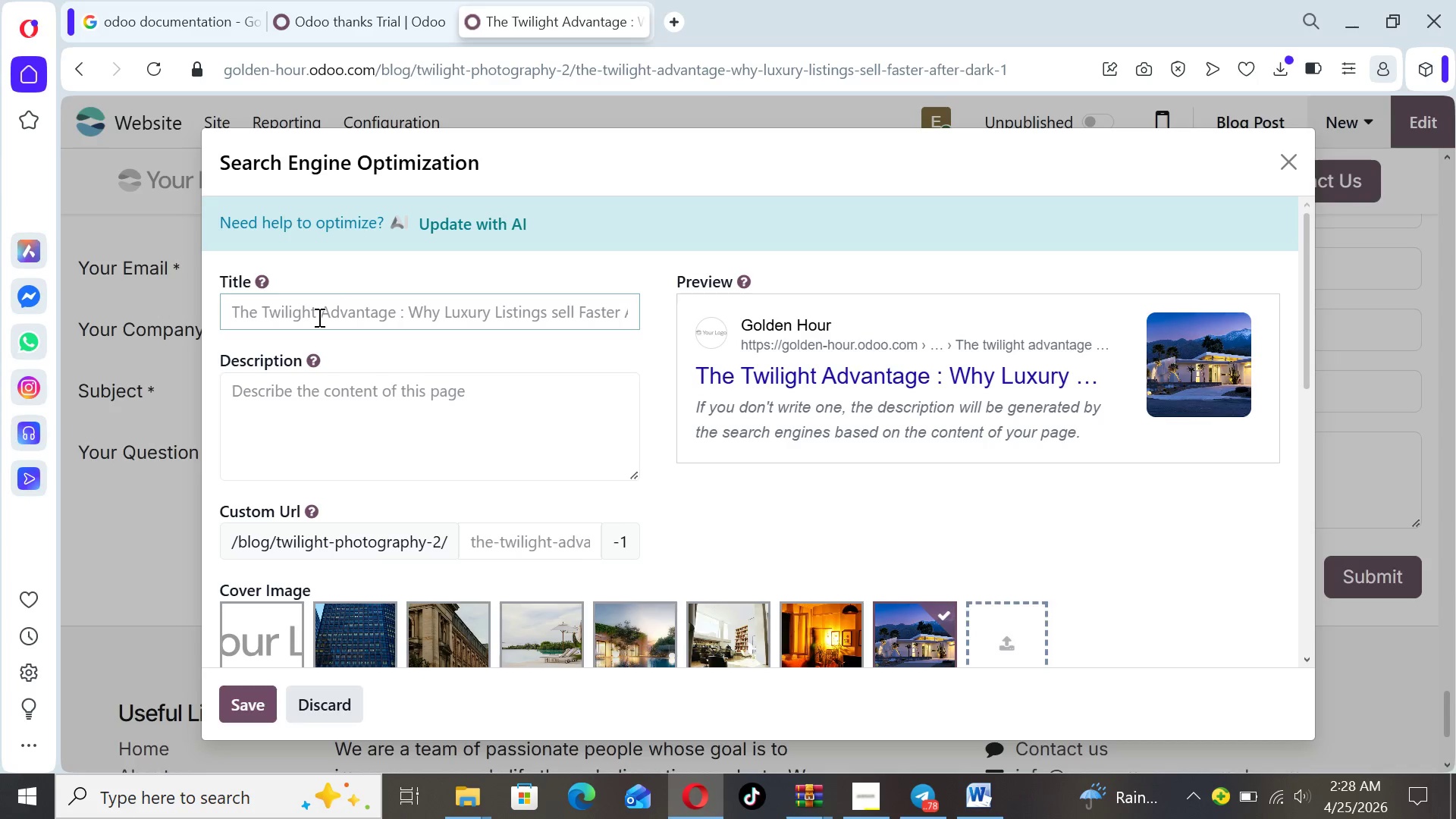 
type(The Twilight Adva)
 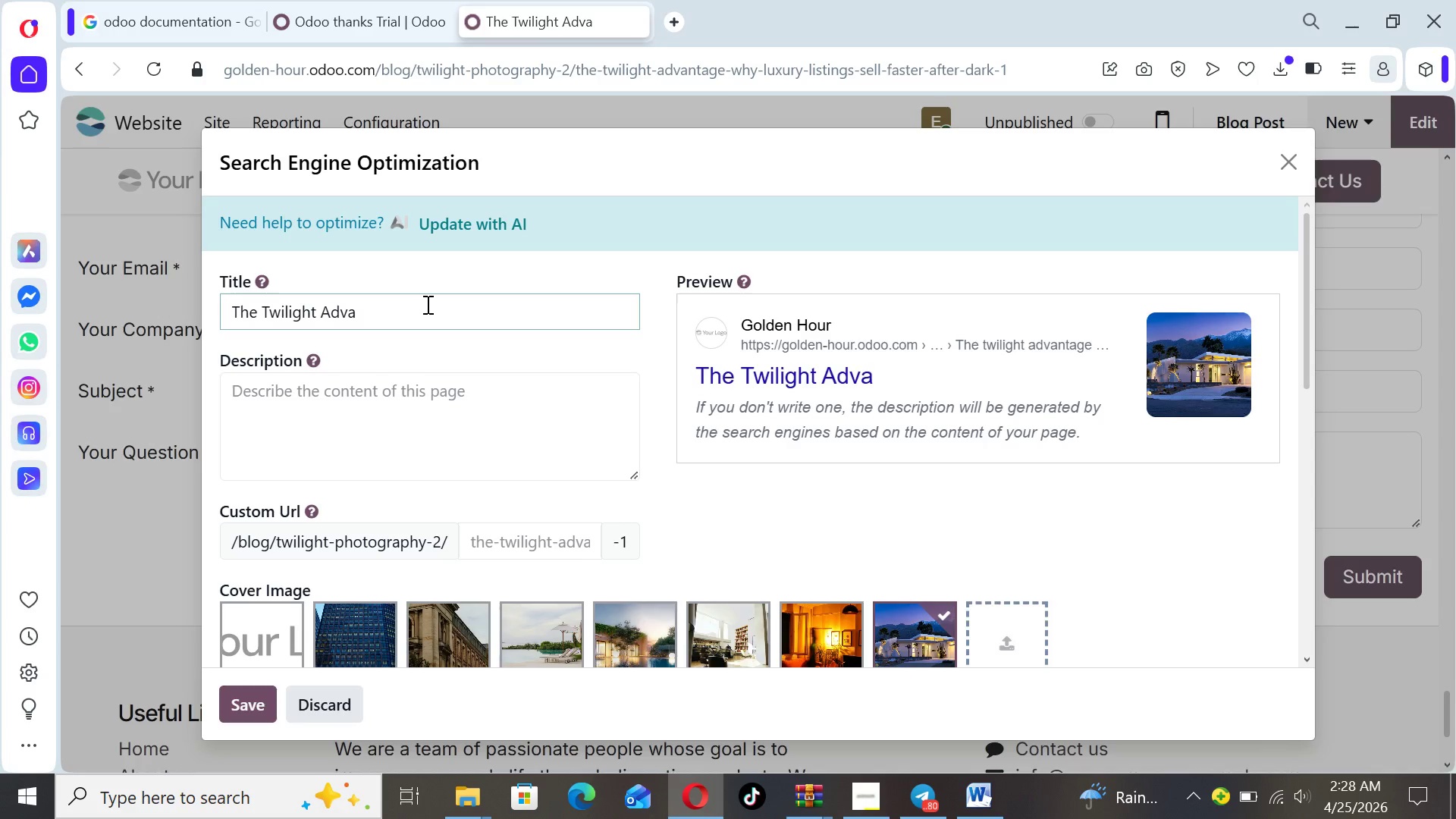 
type(ntage)
 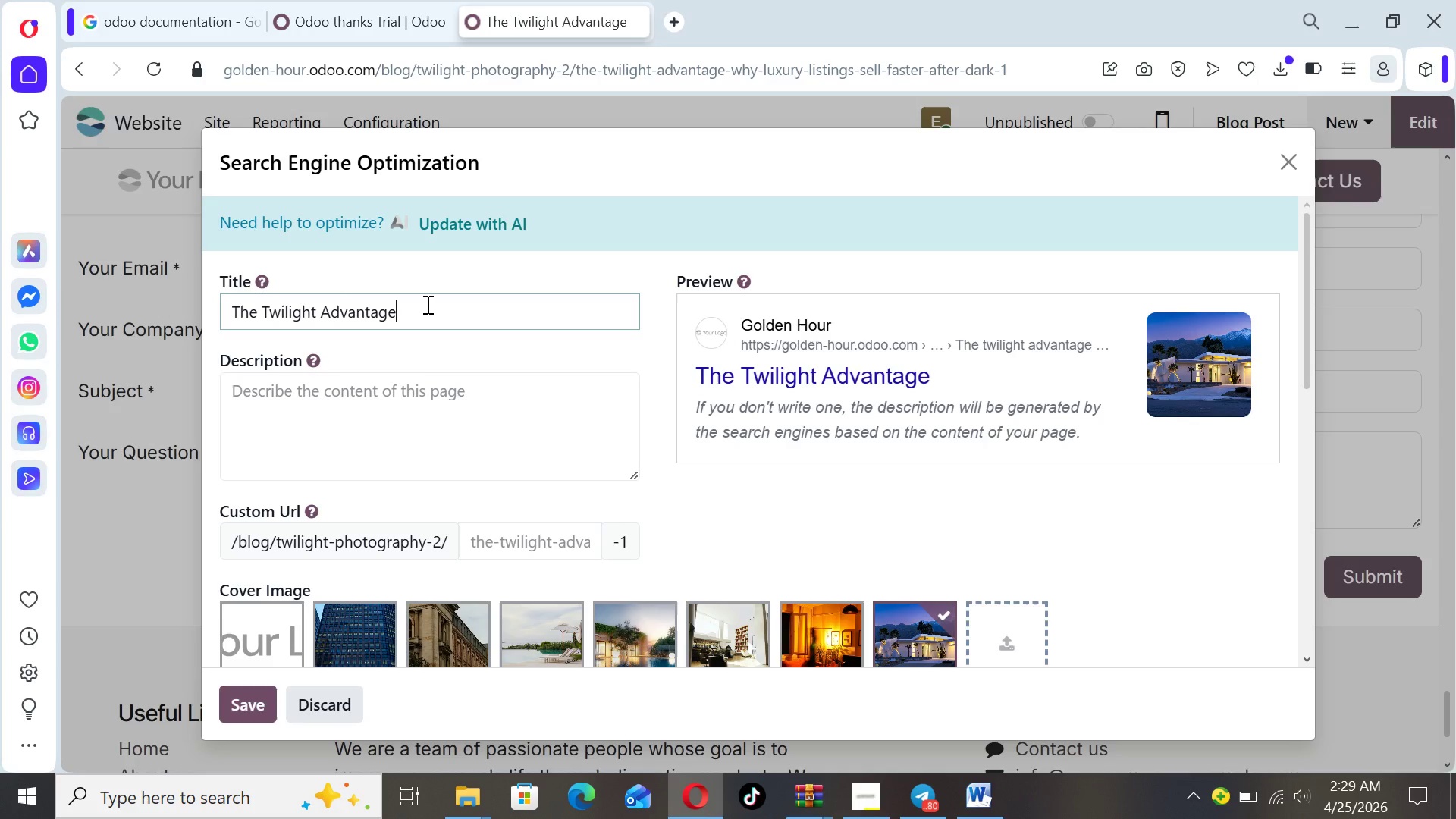 
wait(9.26)
 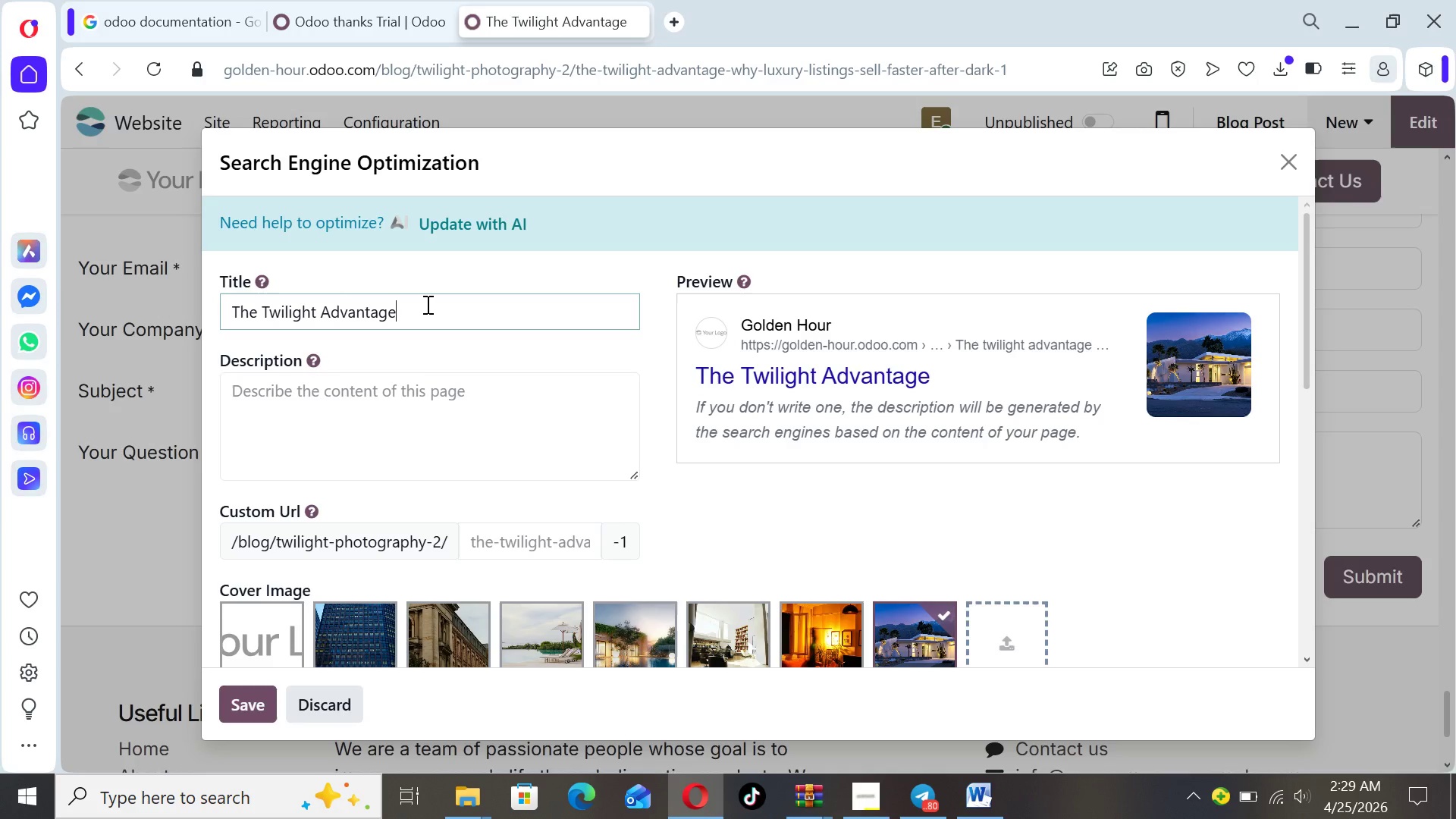 
left_click([330, 428])
 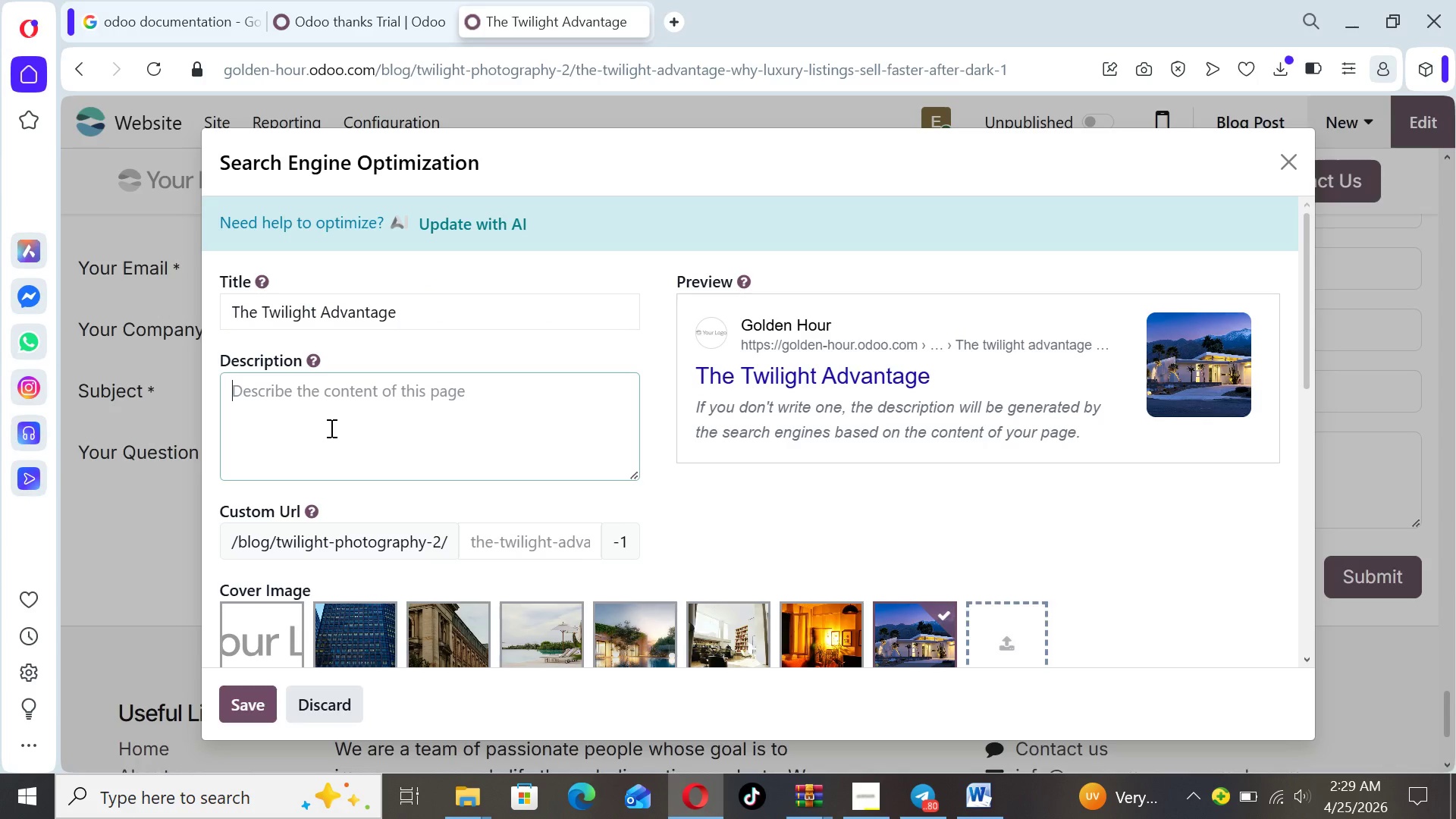 
type(Discover how )
 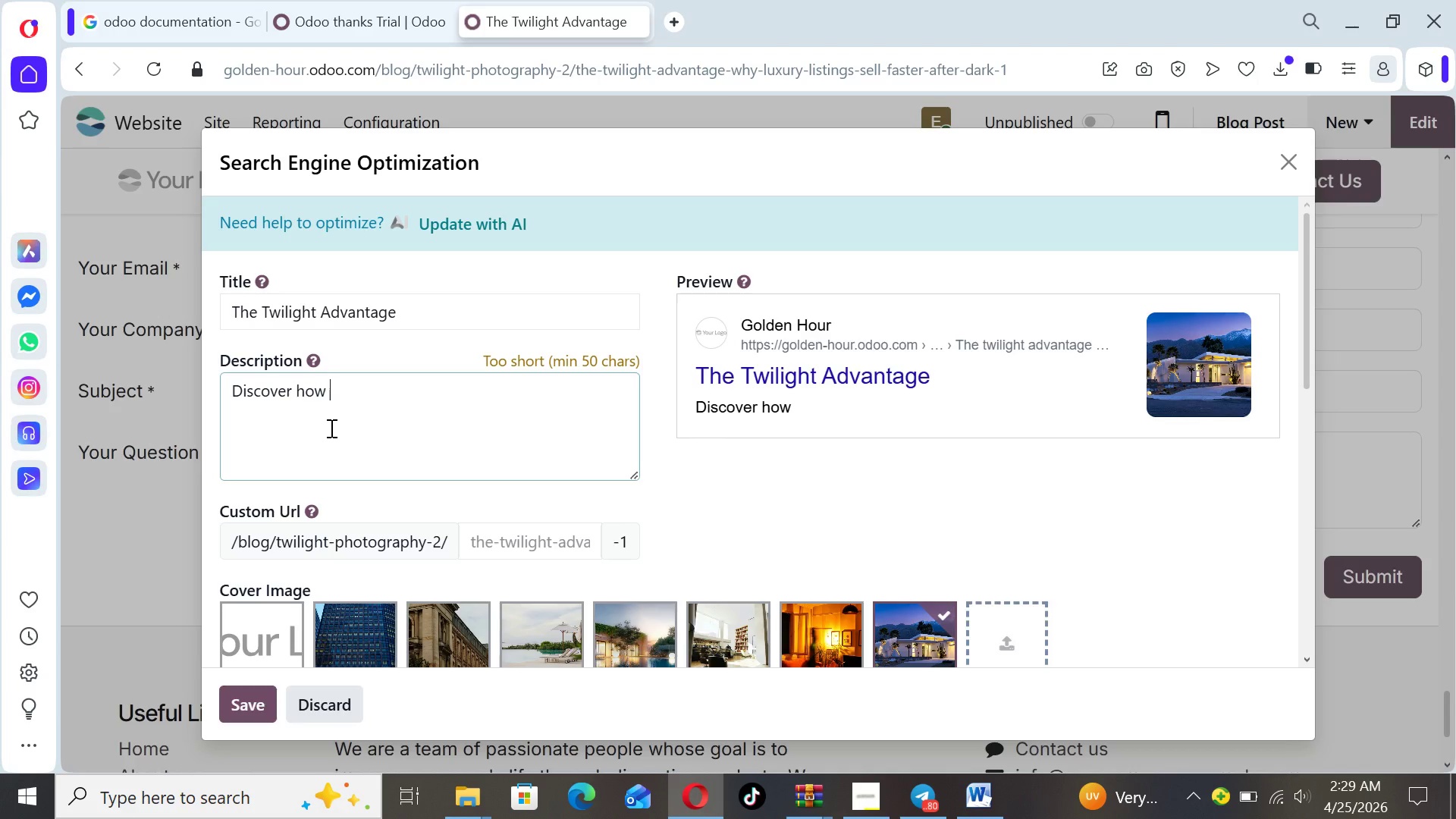 
type(twilight real estate phojtogrh)
key(Backspace)
type(tography boosts)
 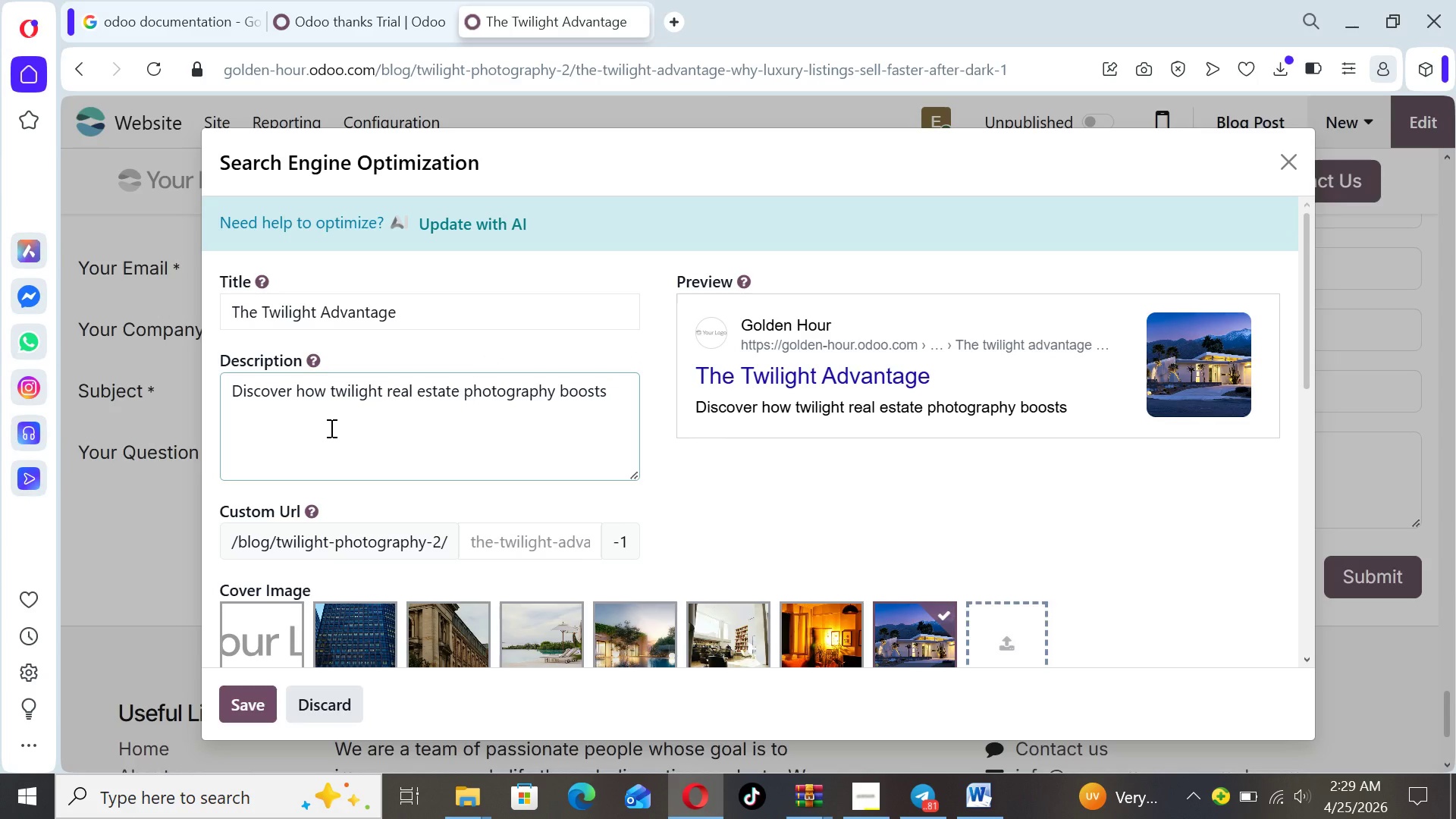 
type( click through rates )
 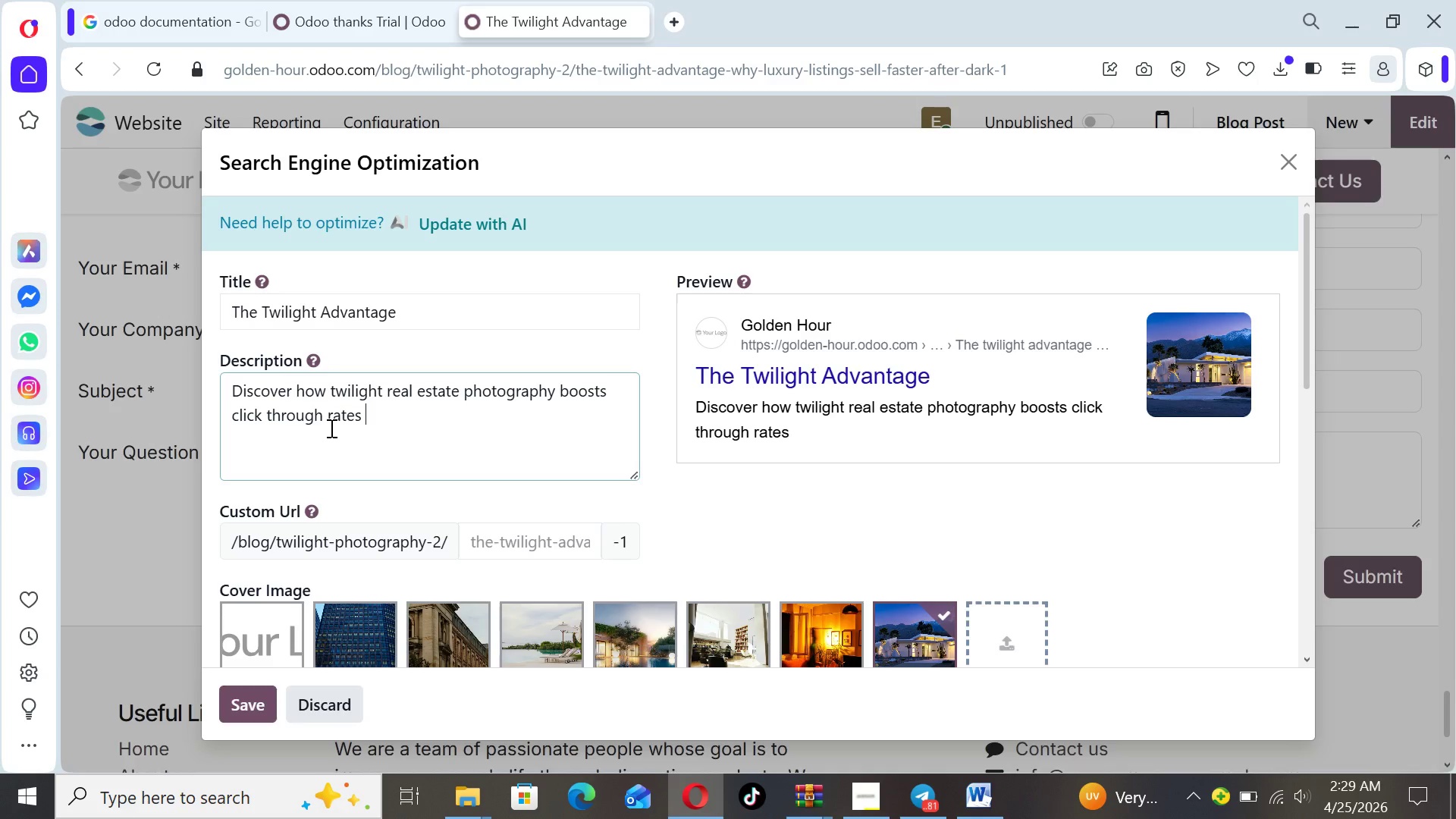 
type(, attracts premium buyers )
 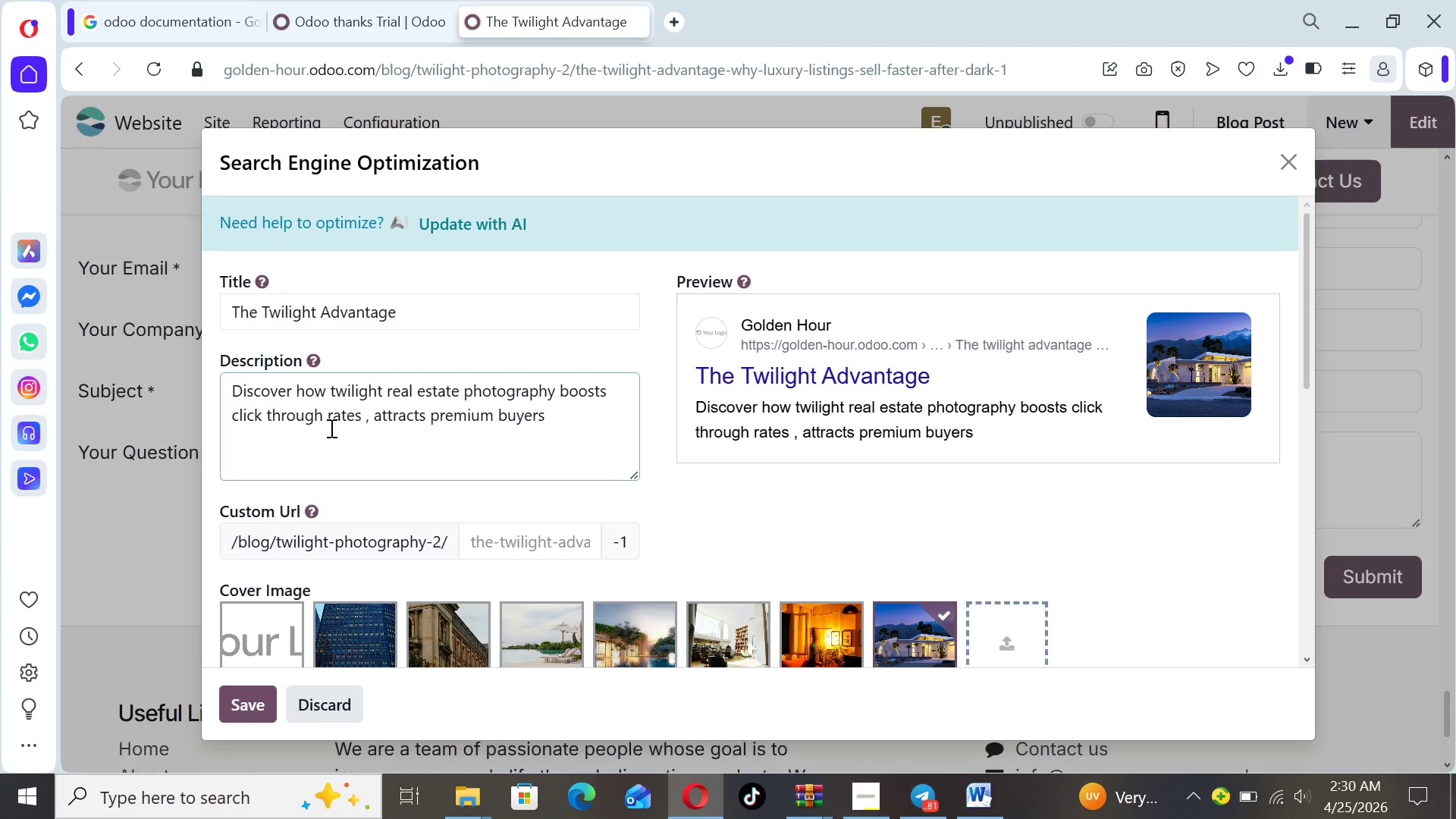 
type(and helps luxury listin gs)
 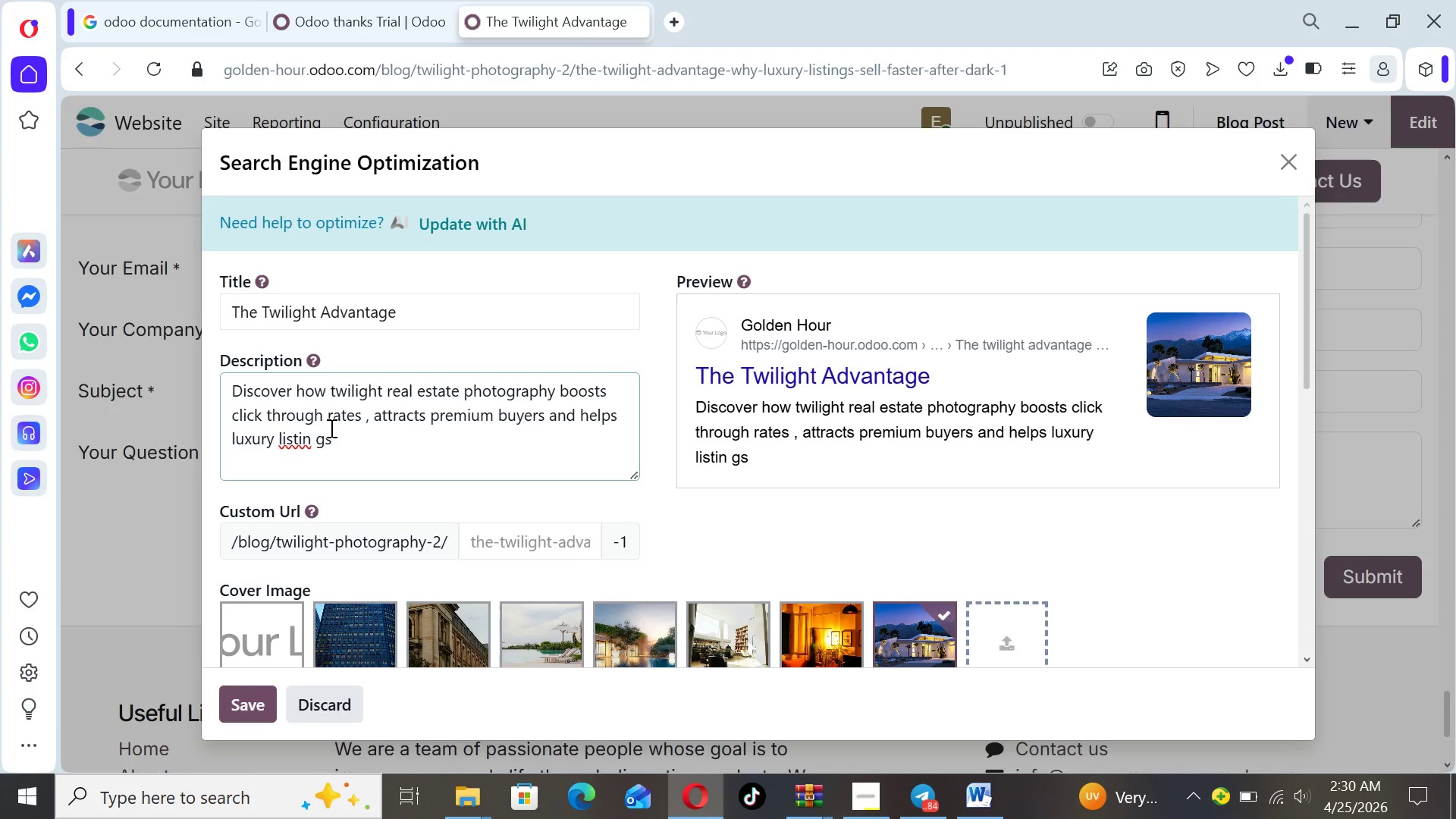 
key(ArrowLeft)
 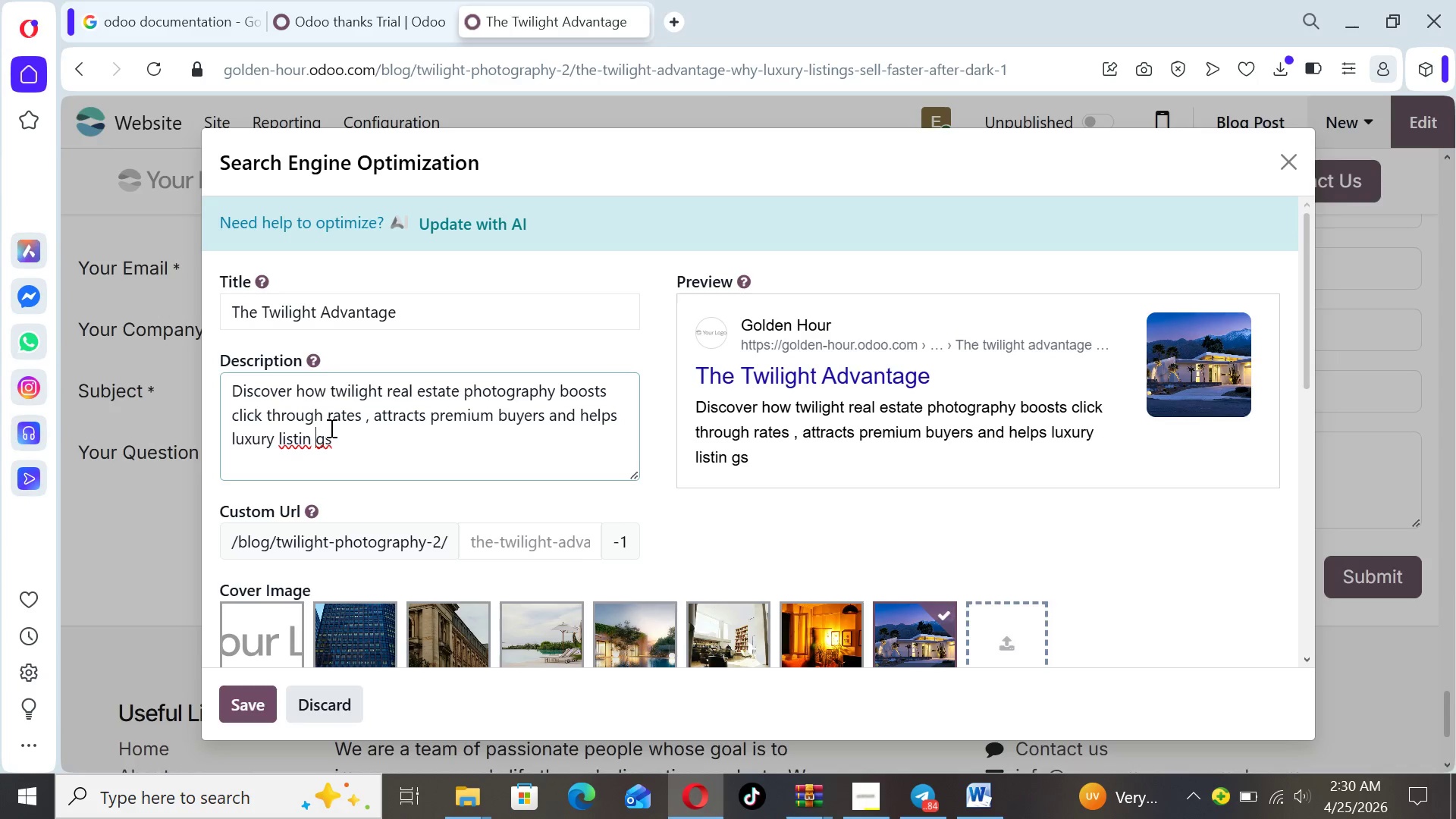 
key(ArrowLeft)
 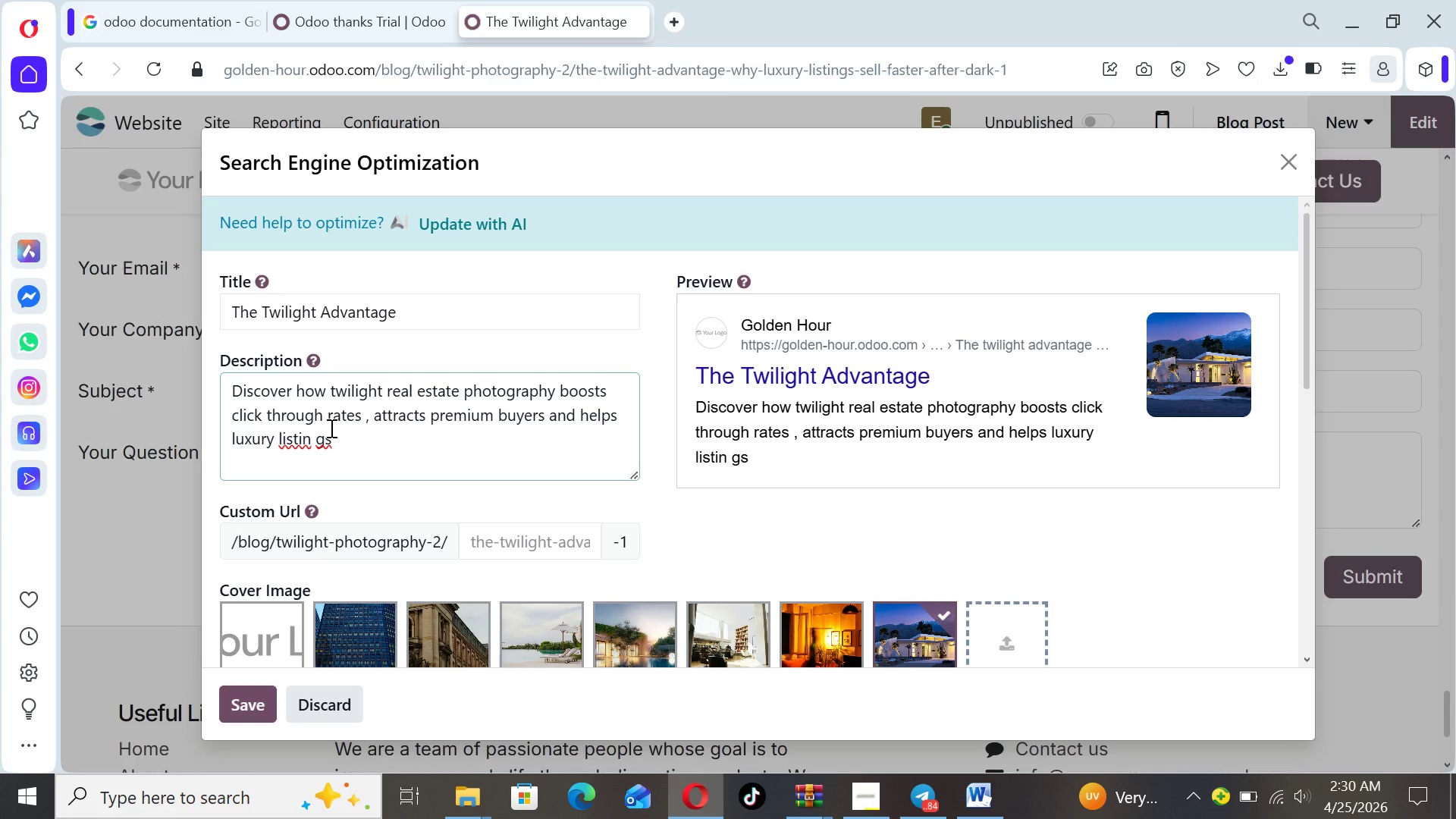 
key(Backspace)
 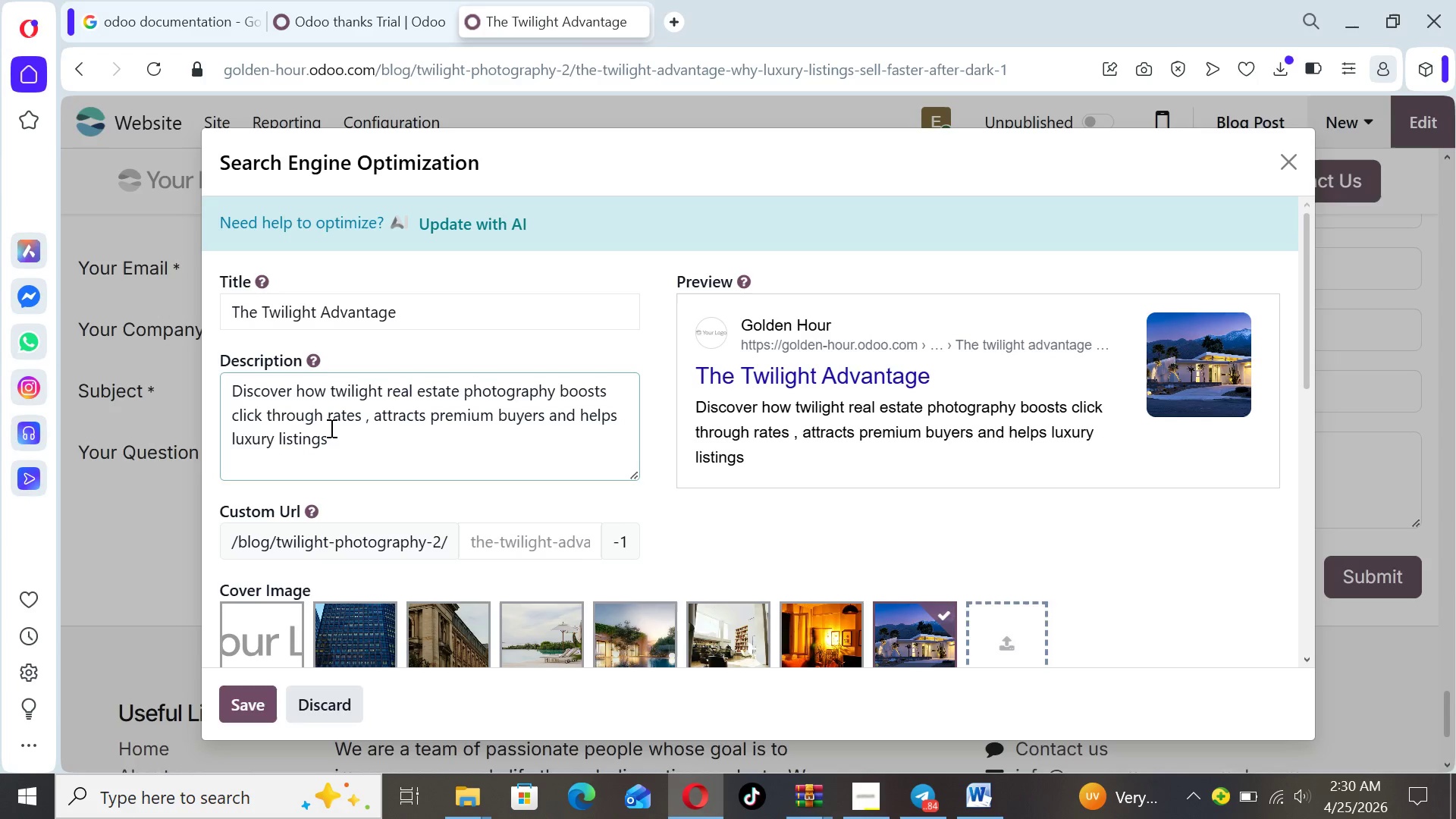 
hold_key(key=ArrowRight, duration=0.53)
 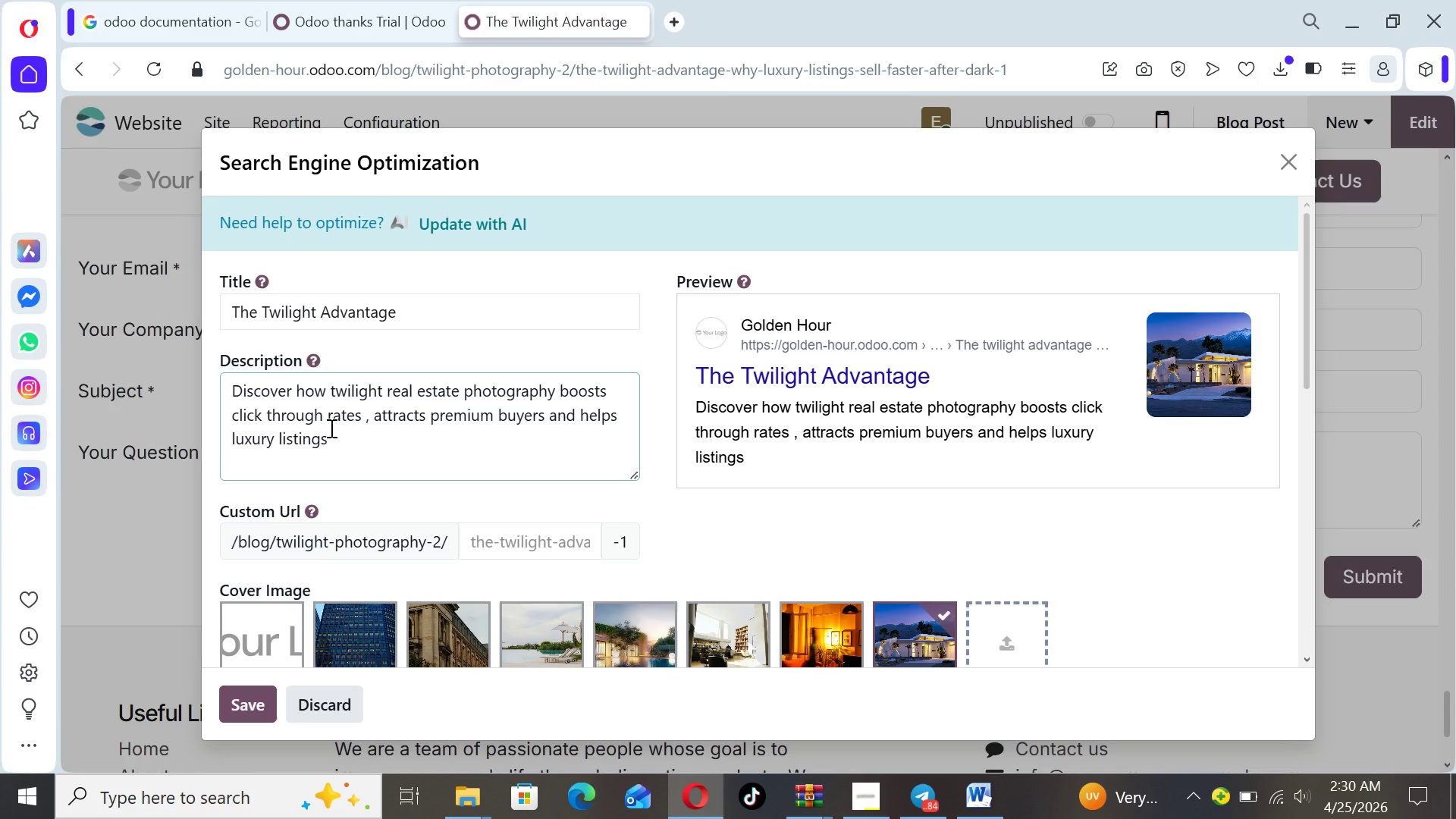 
key(Space)
 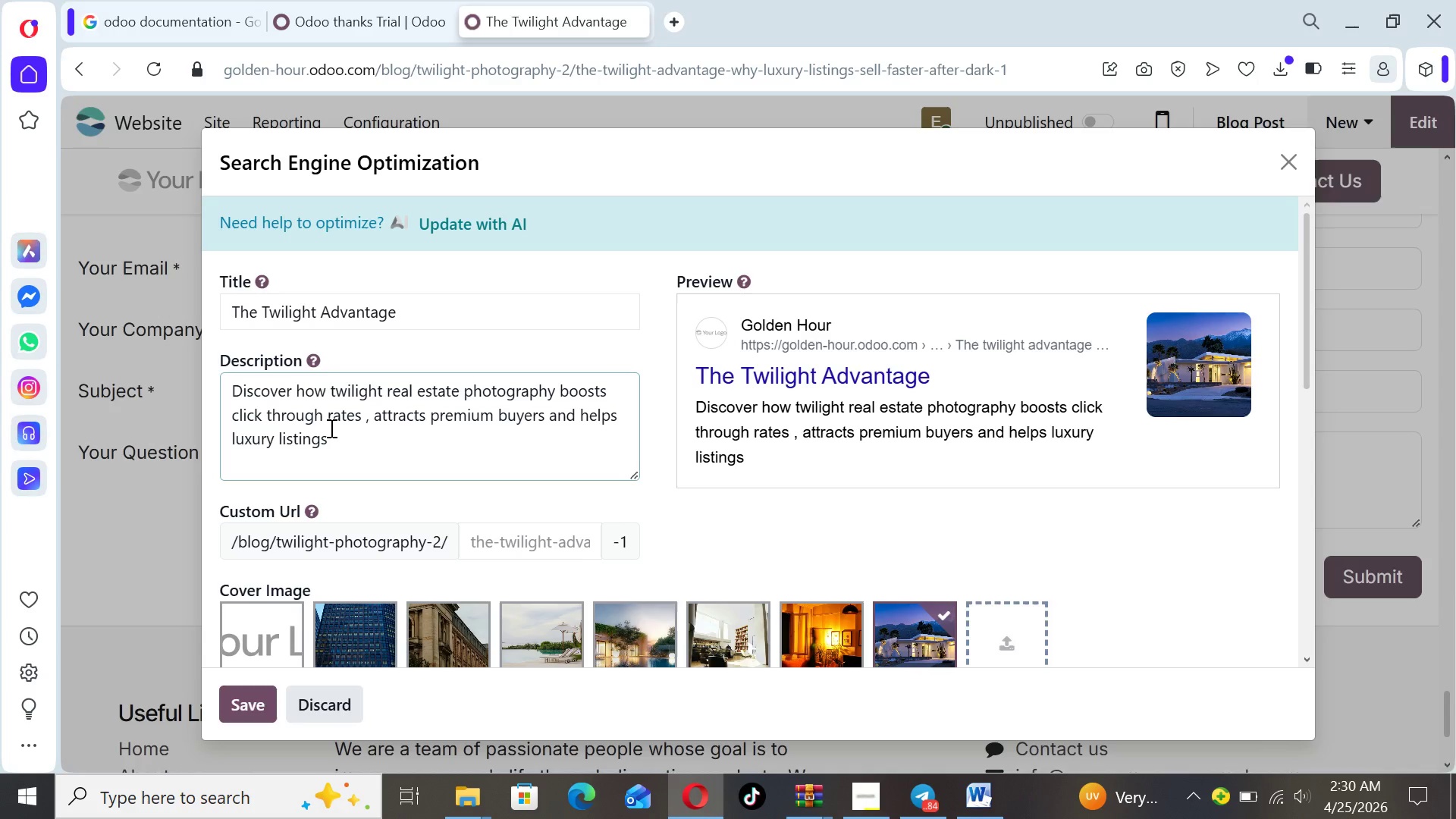 
type(sell faster )
 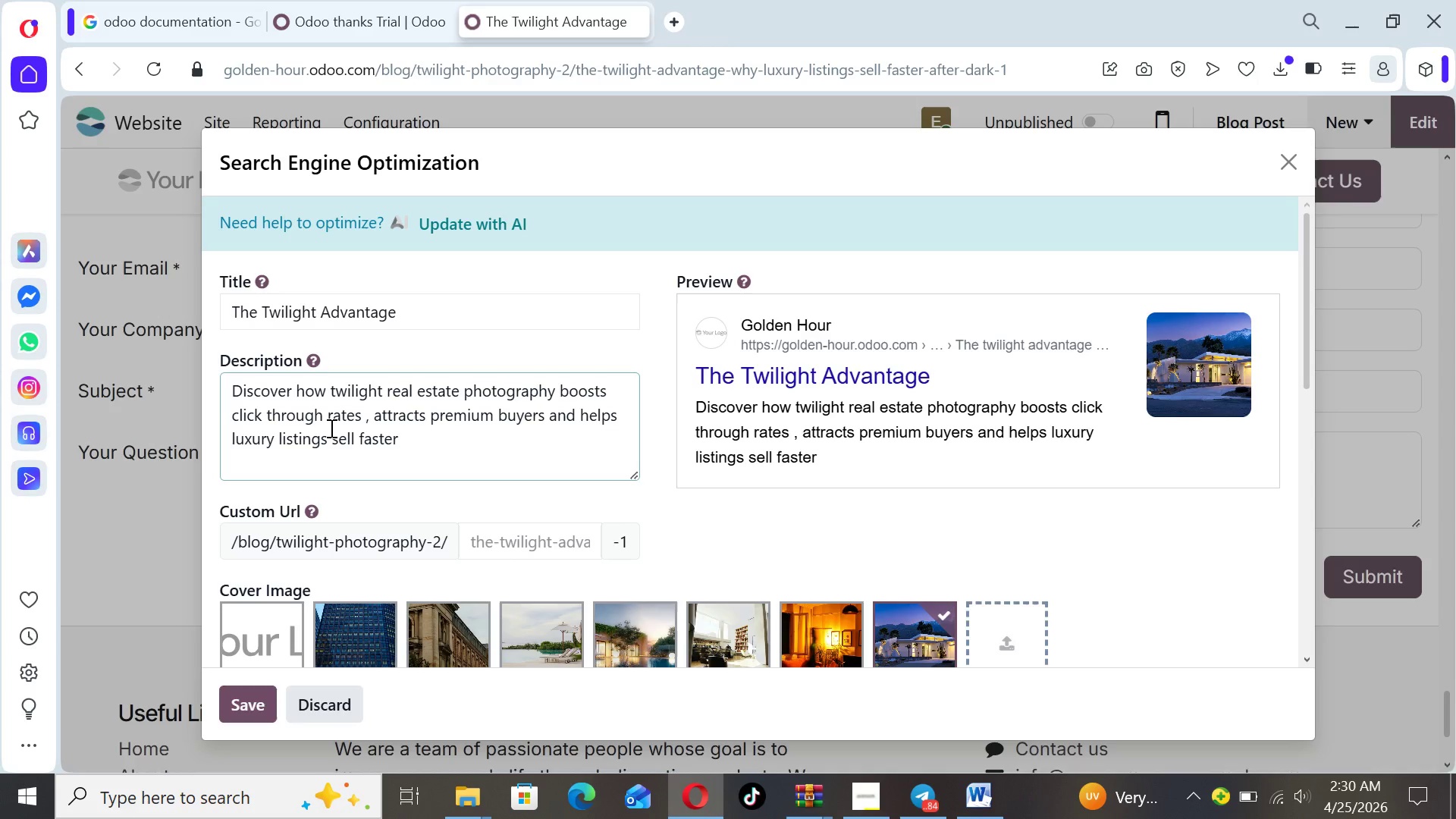 
key(Backspace)
type(. Learn why evening shots )
 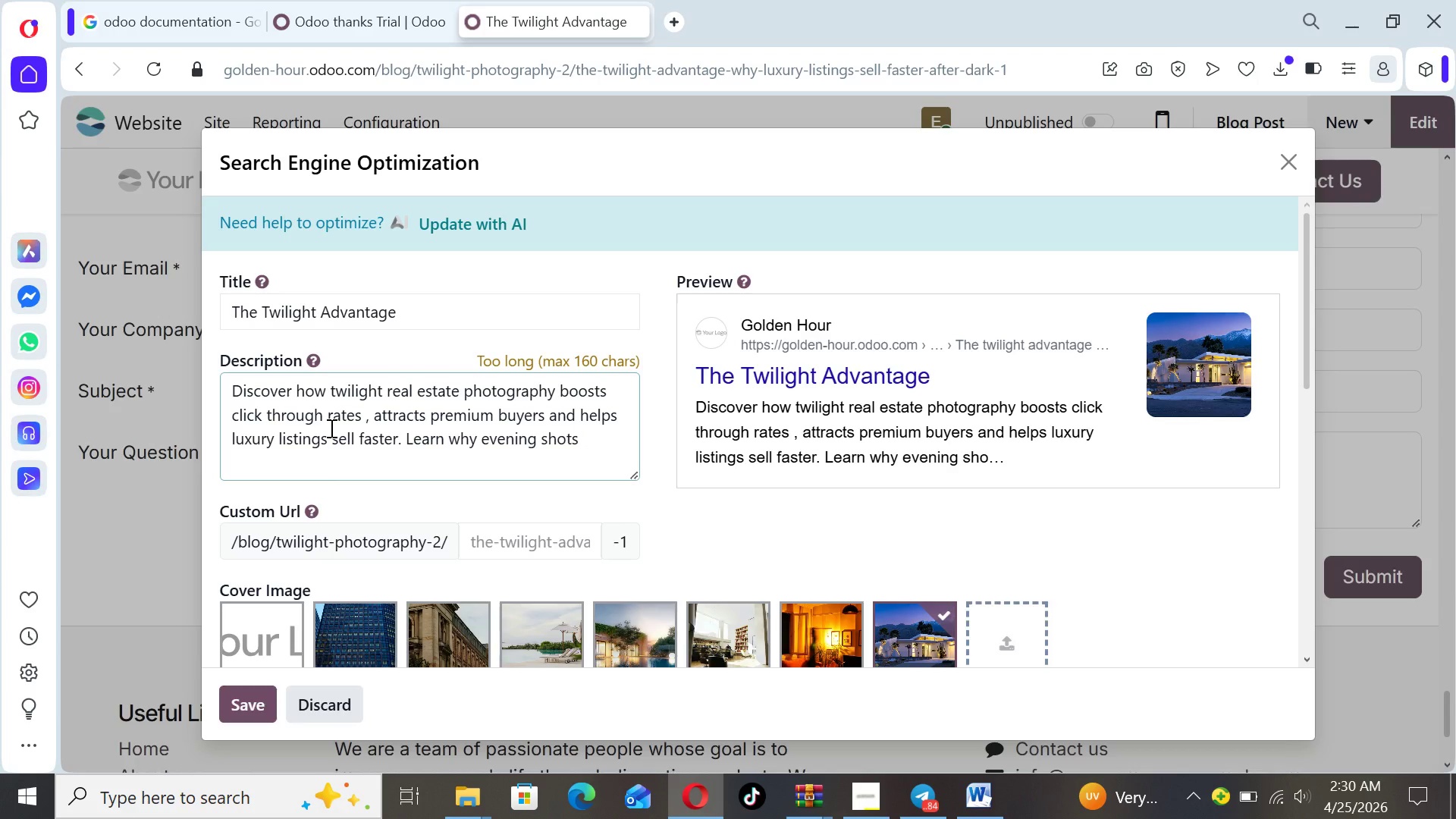 
type(make your property standout)
 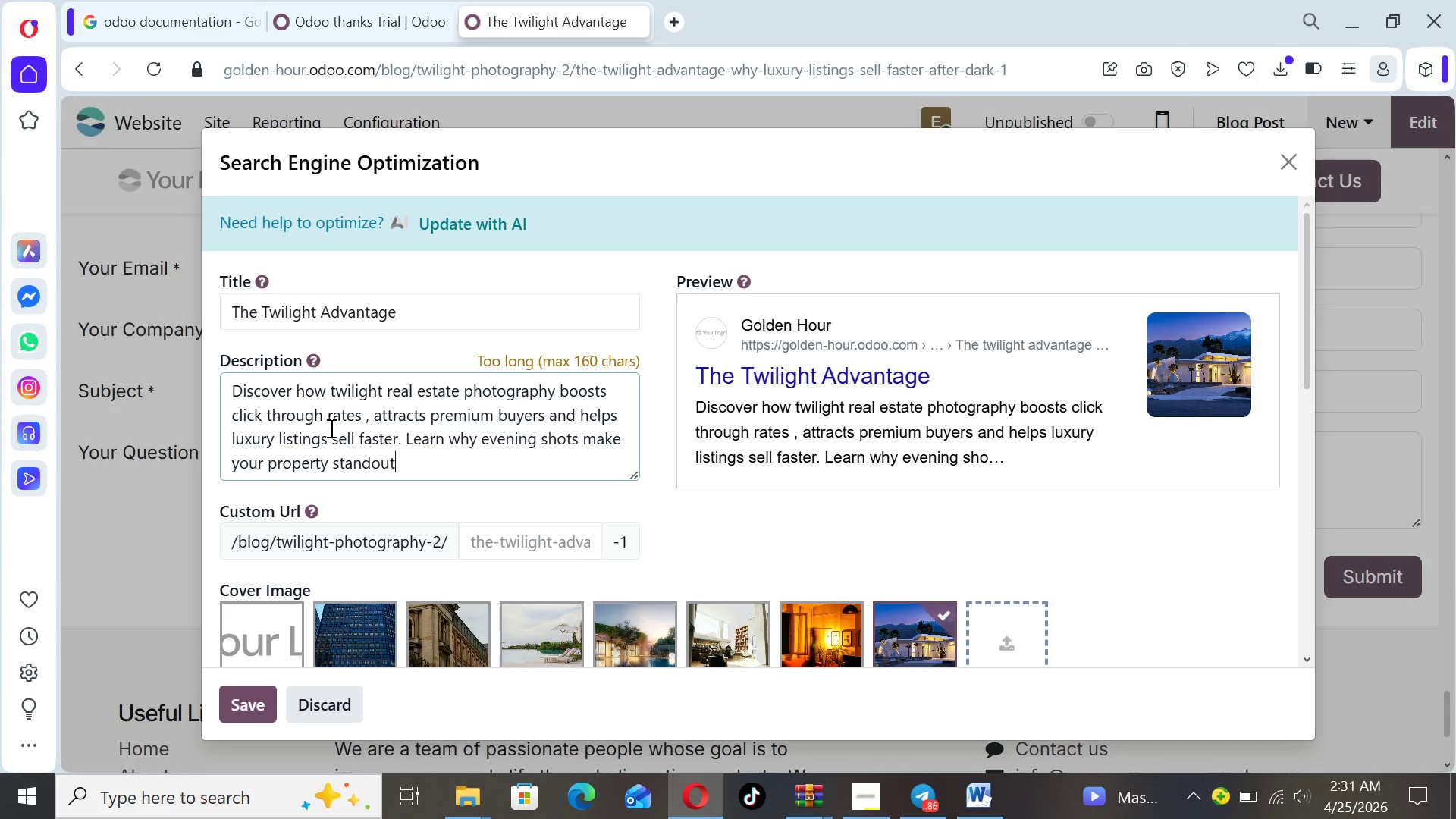 
key(Period)
 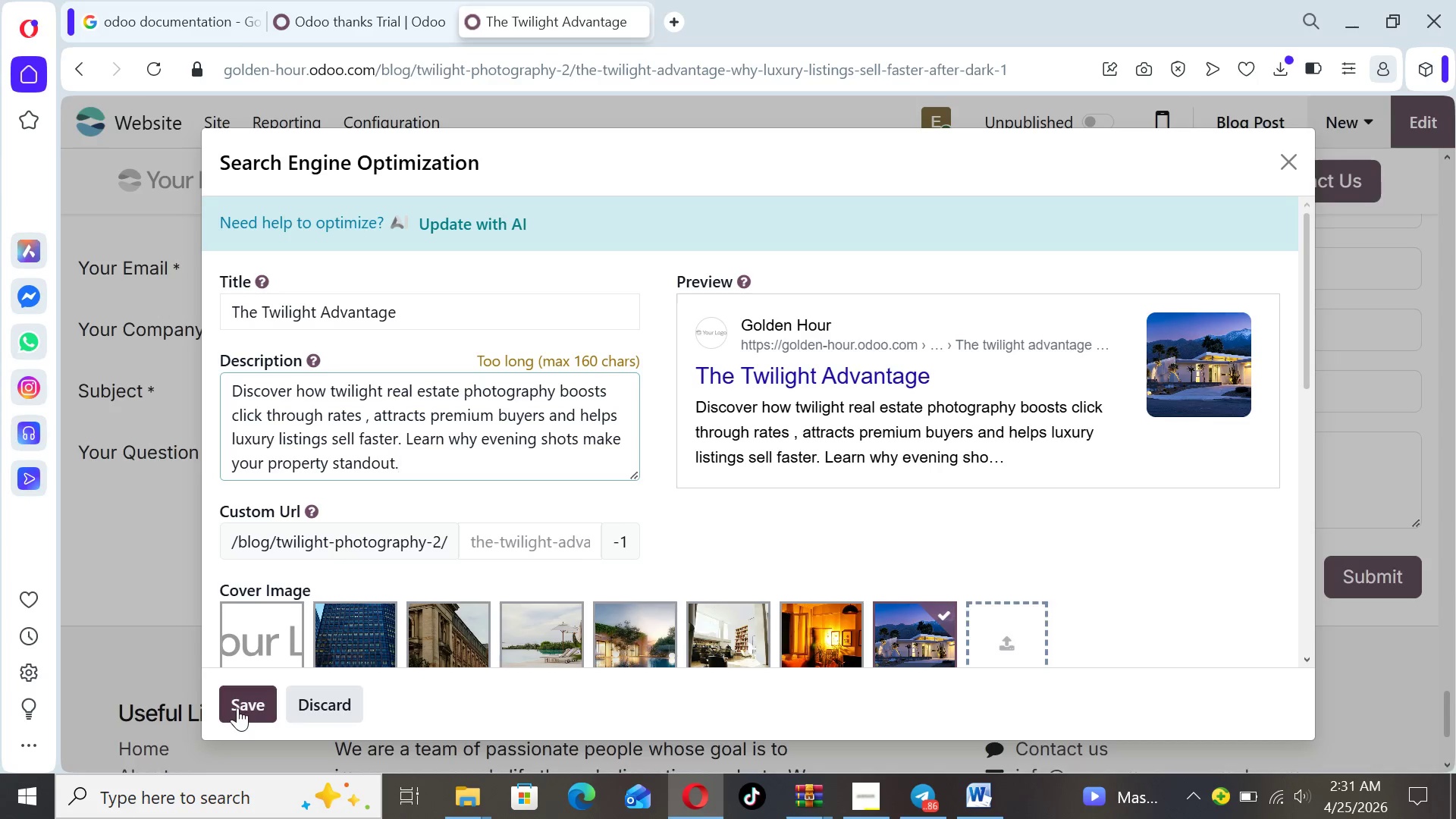 
wait(8.7)
 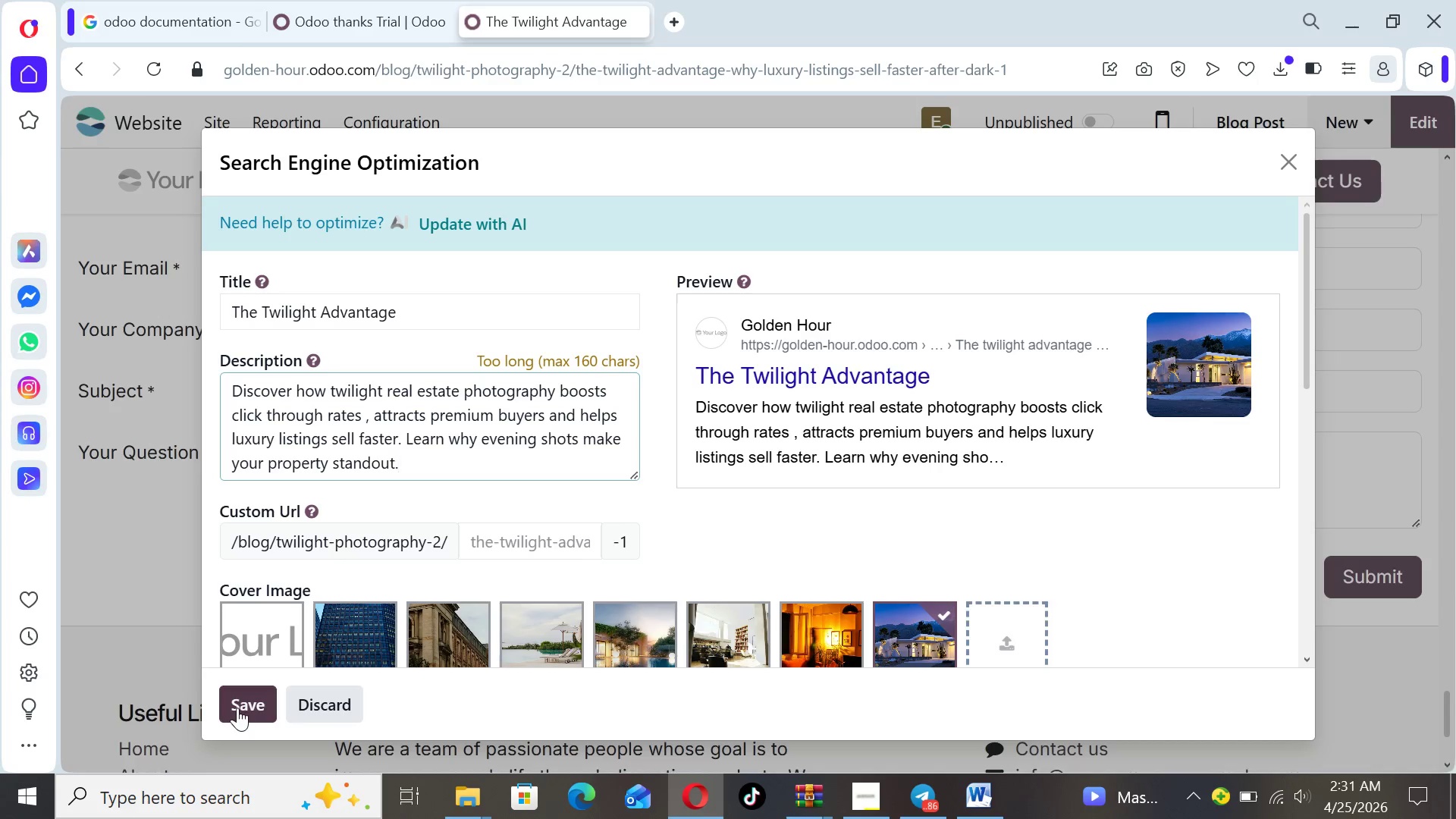 
left_click([237, 706])
 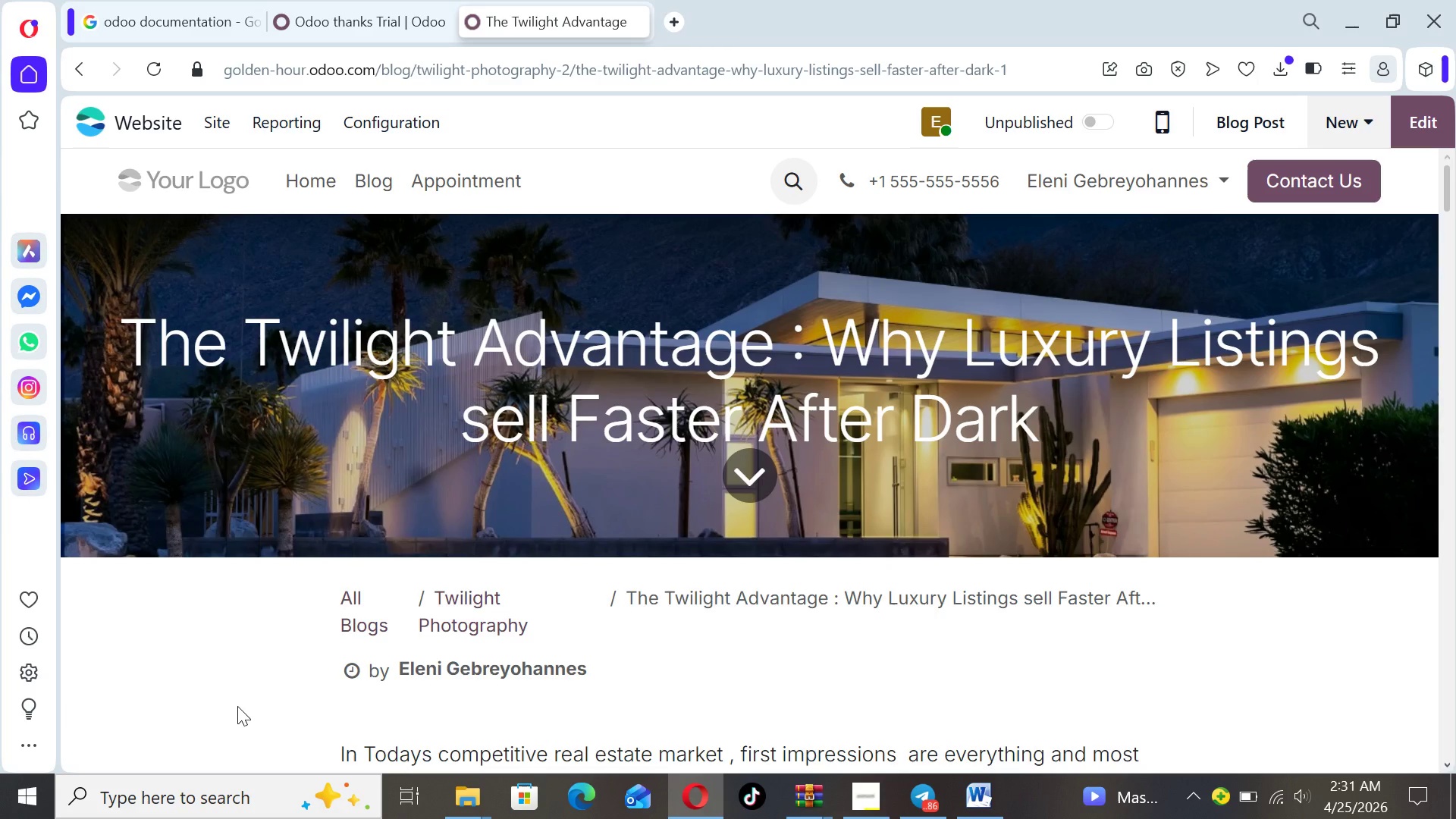 